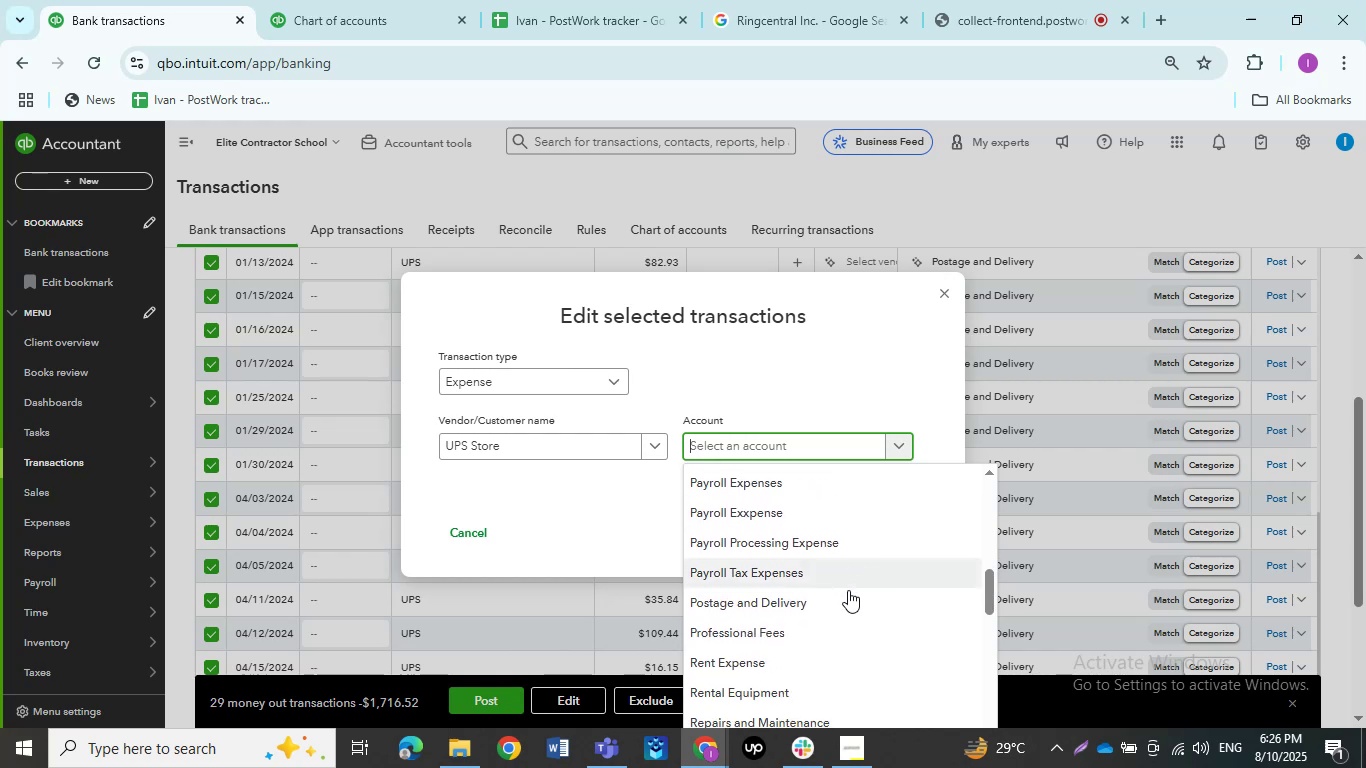 
left_click([848, 593])
 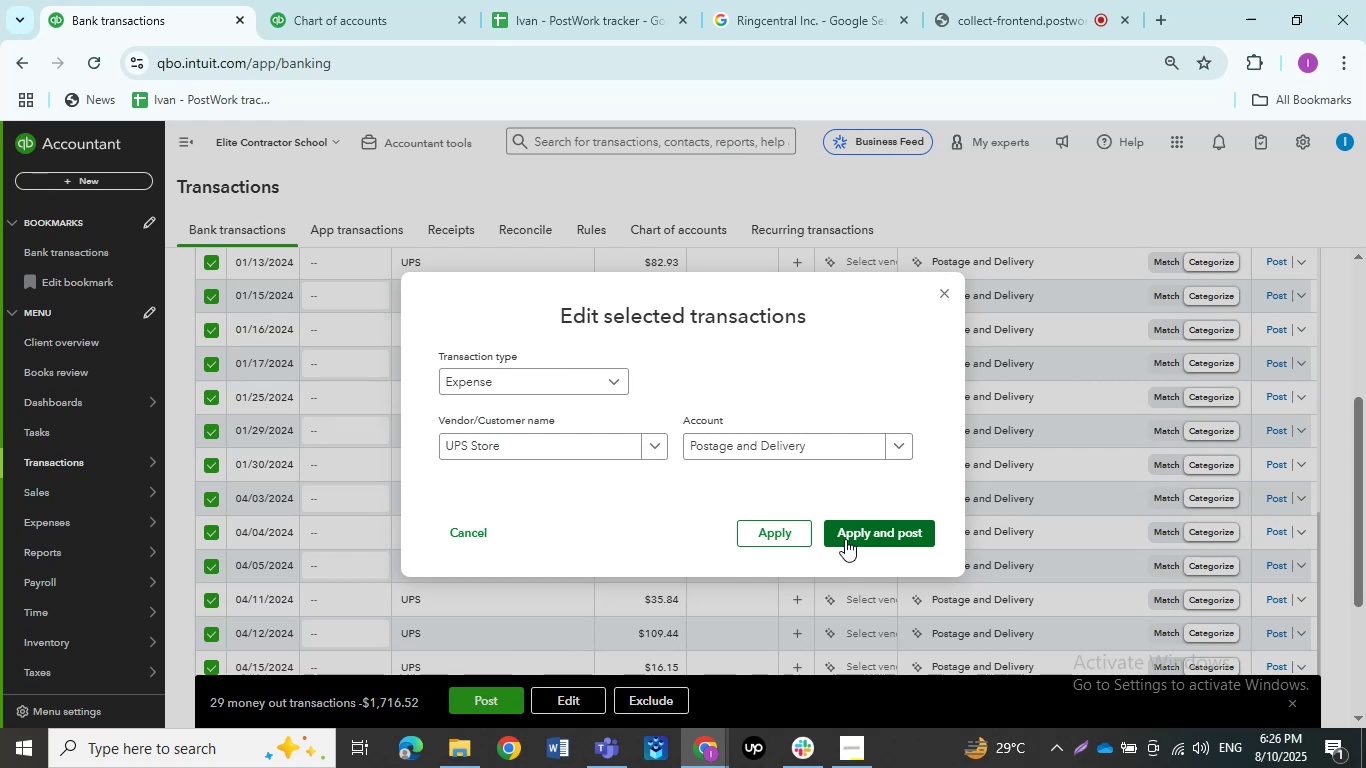 
left_click([845, 539])
 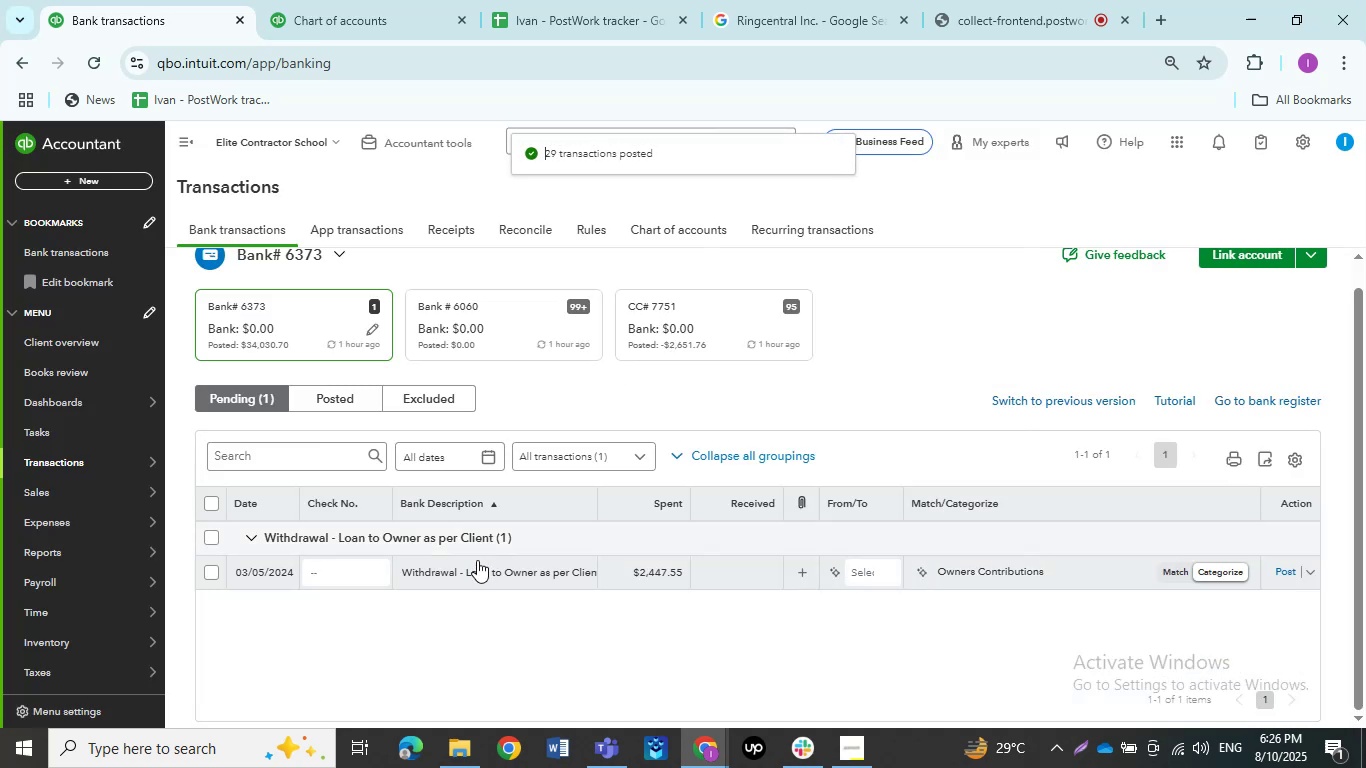 
wait(7.44)
 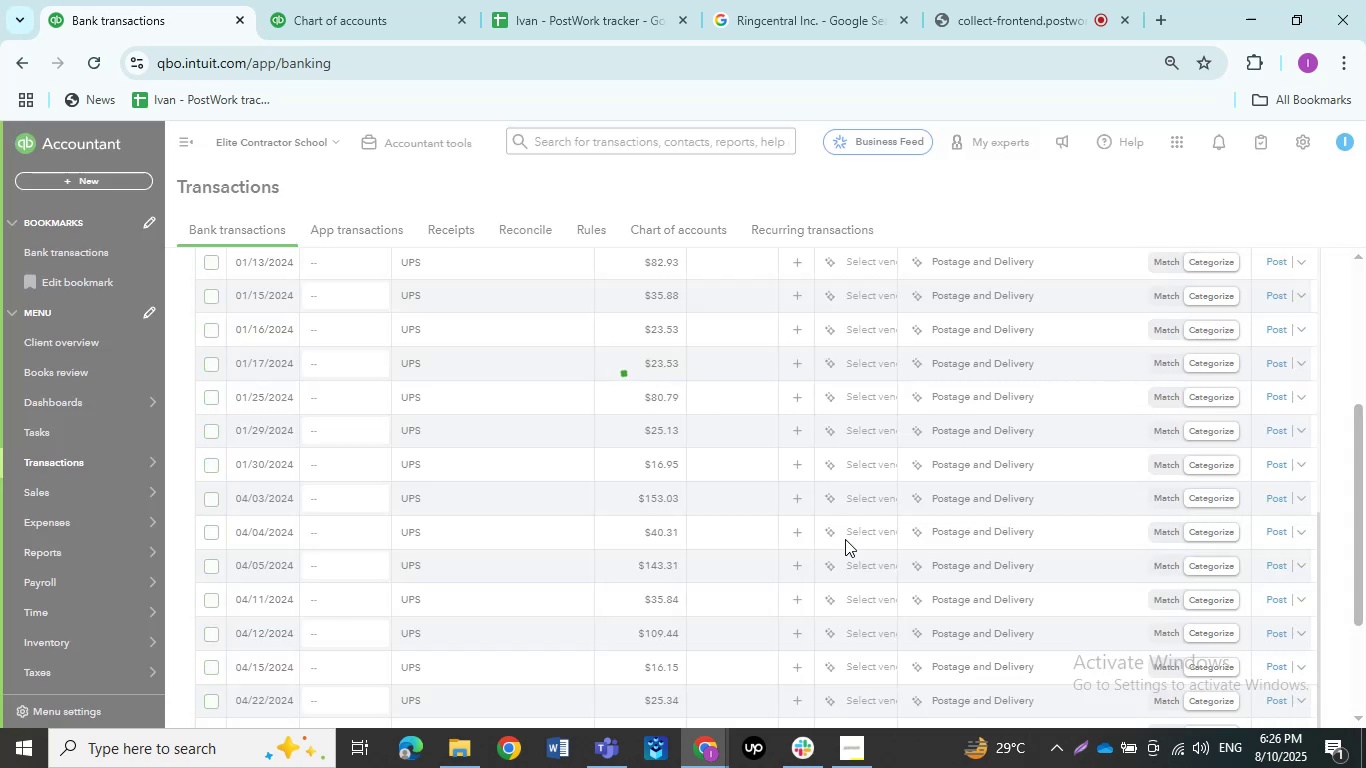 
left_click([475, 566])
 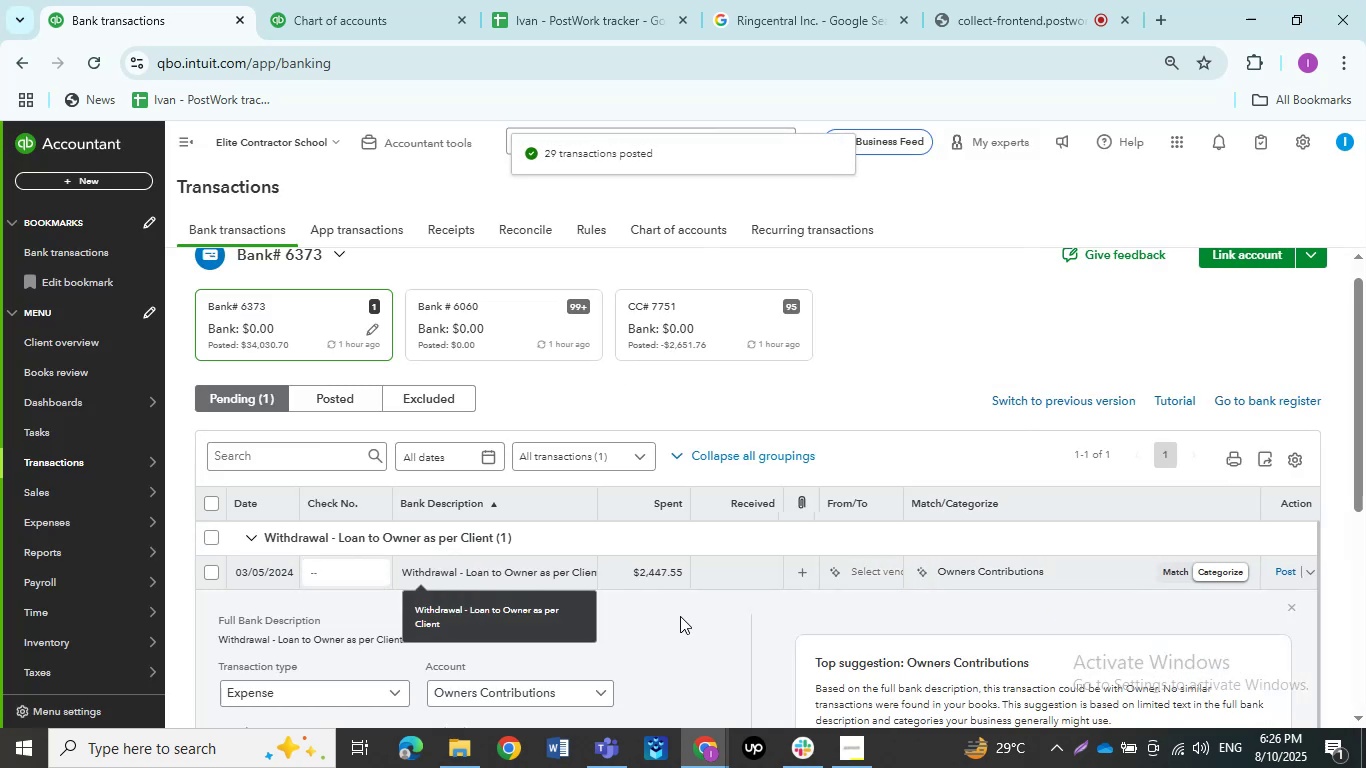 
scroll: coordinate [676, 617], scroll_direction: down, amount: 4.0
 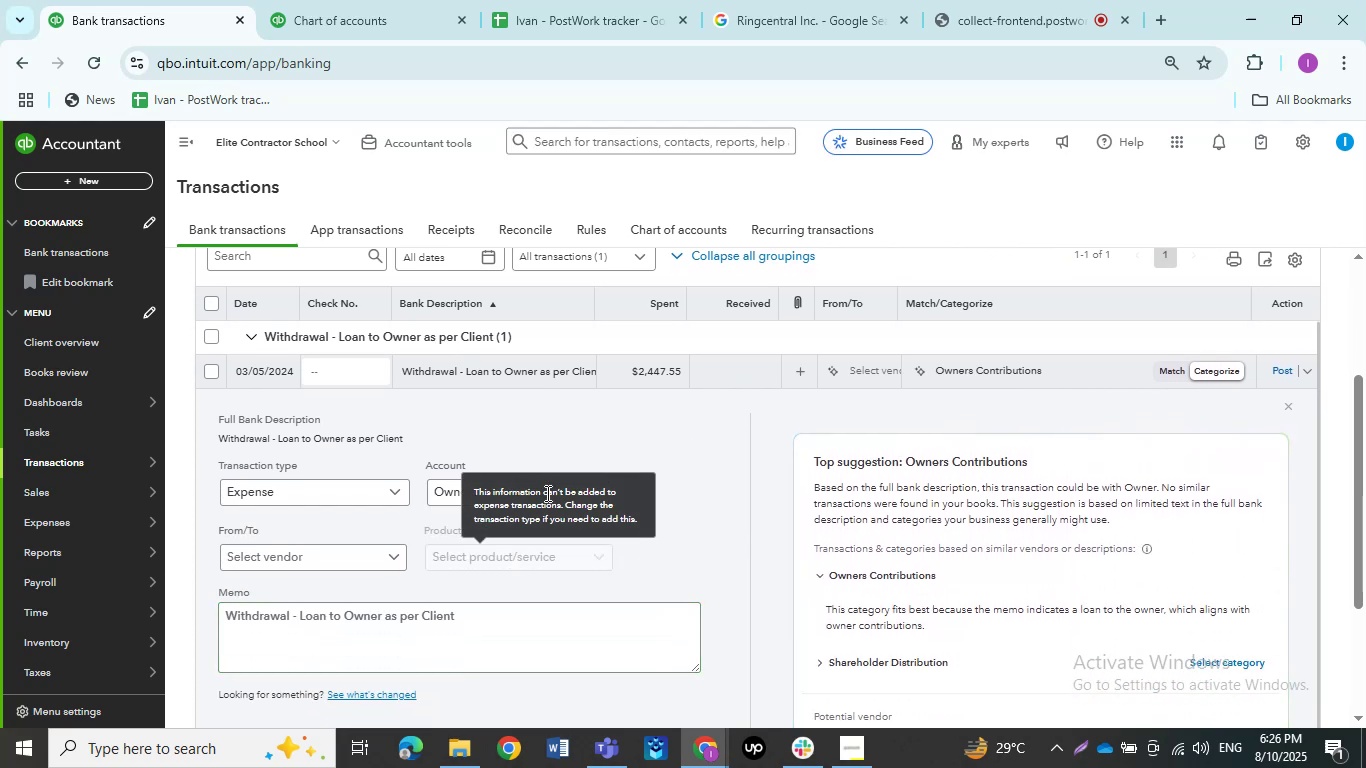 
left_click([680, 473])
 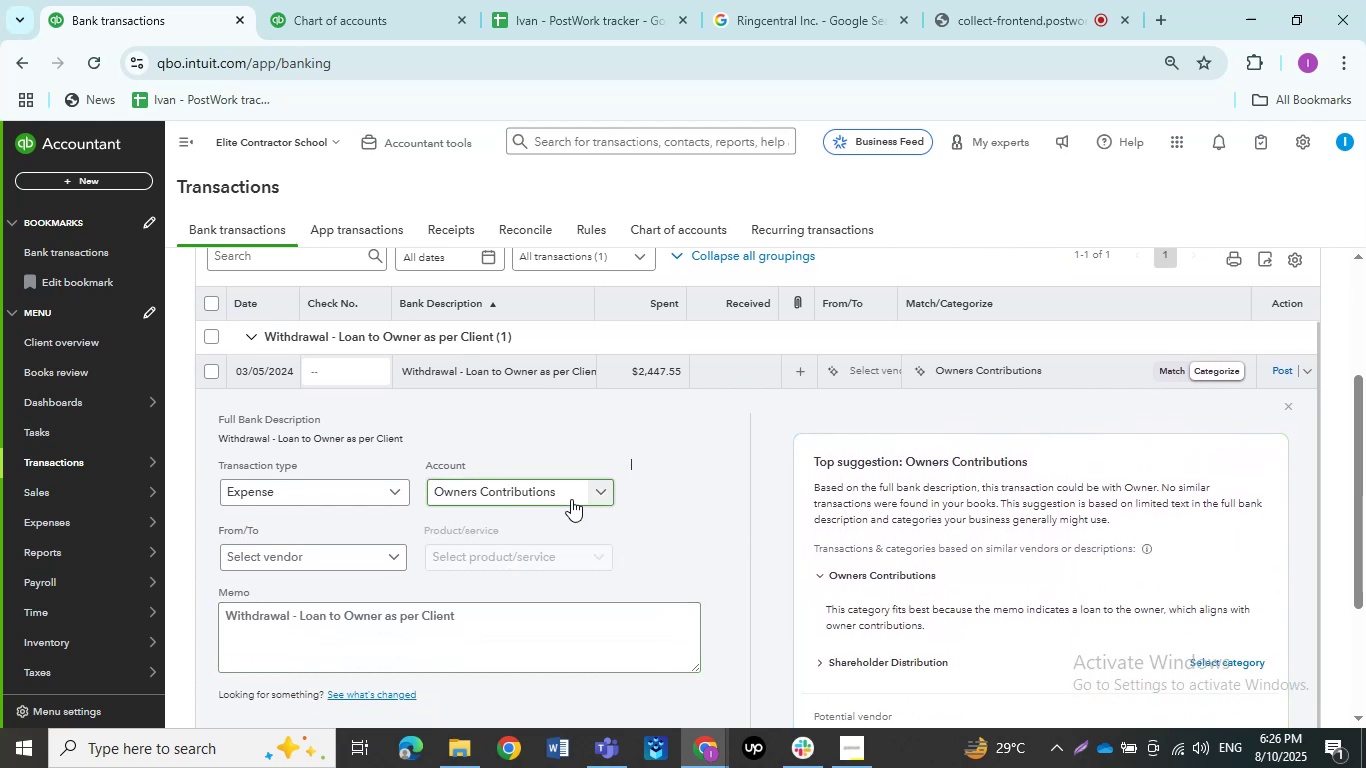 
left_click([571, 499])
 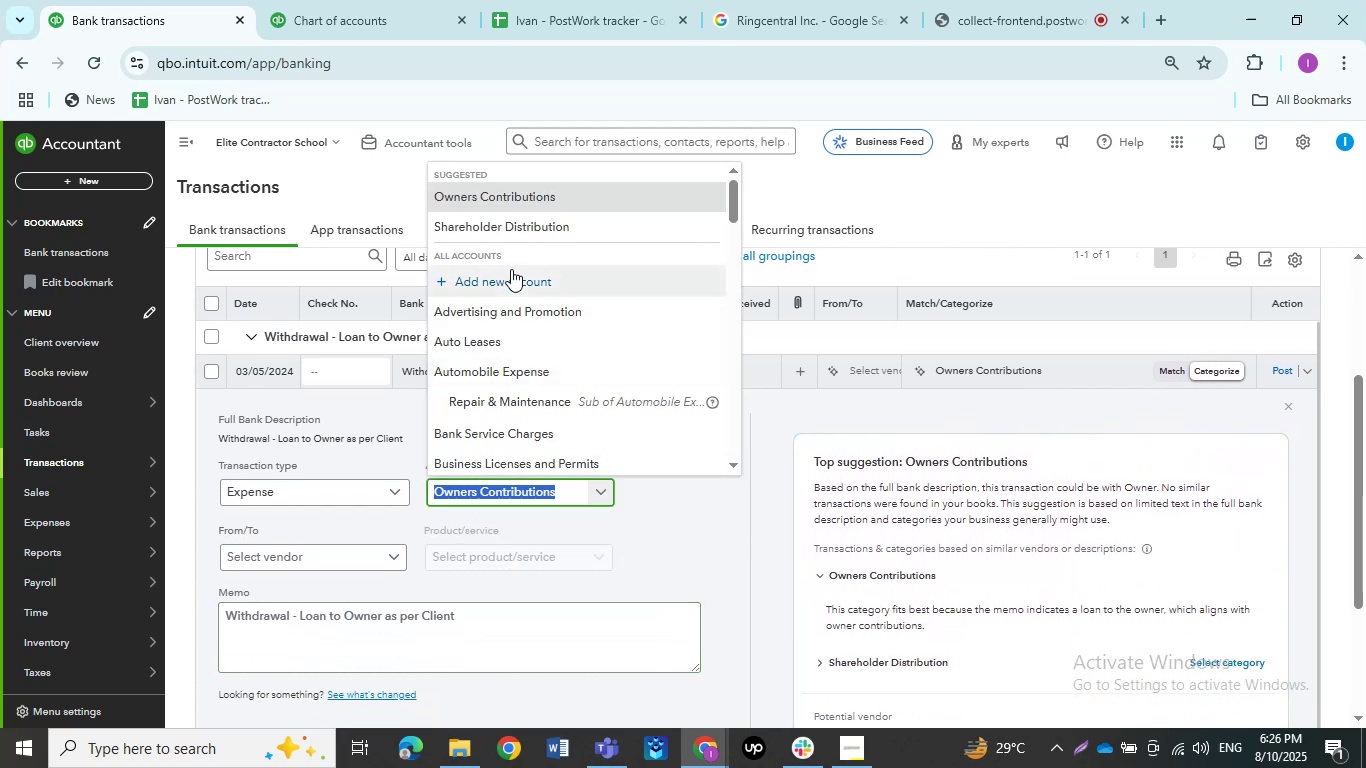 
left_click([511, 269])
 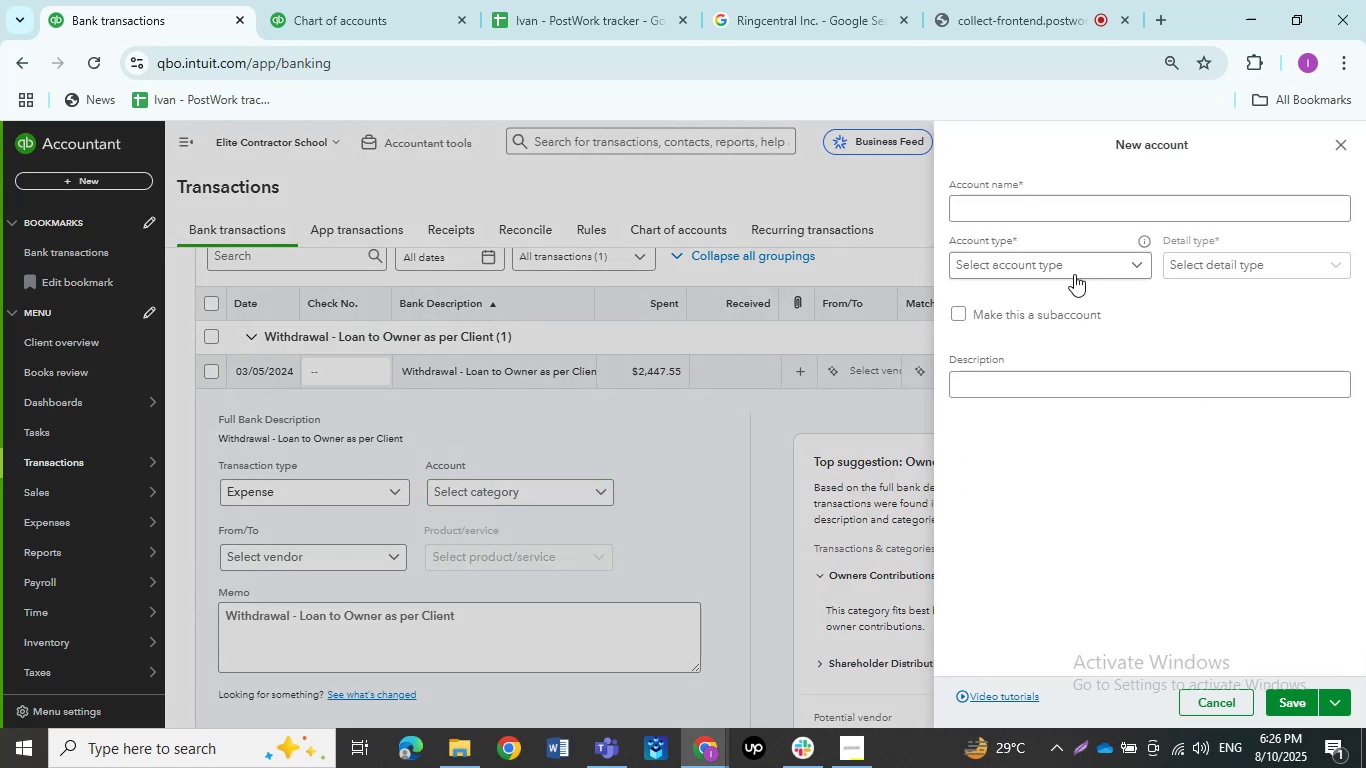 
left_click([1029, 218])
 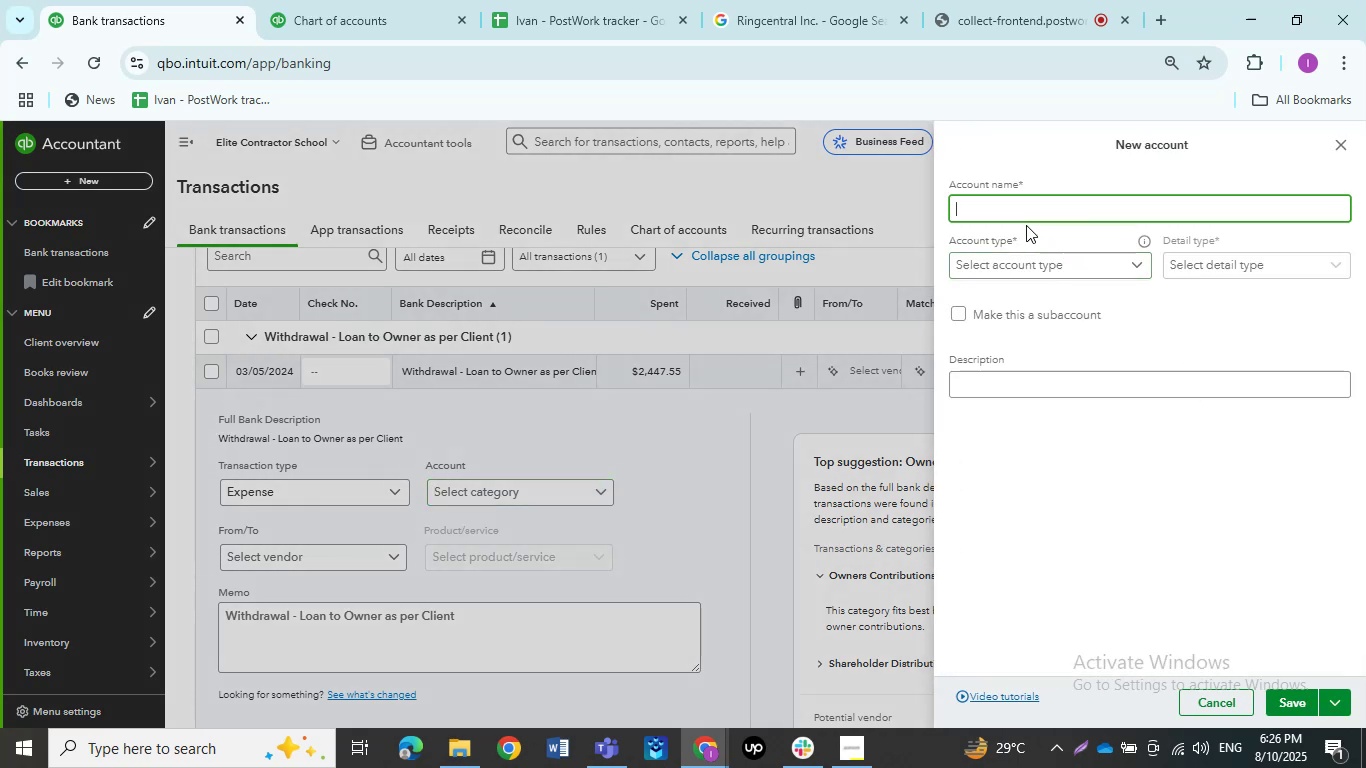 
type(Loan to Owner)
 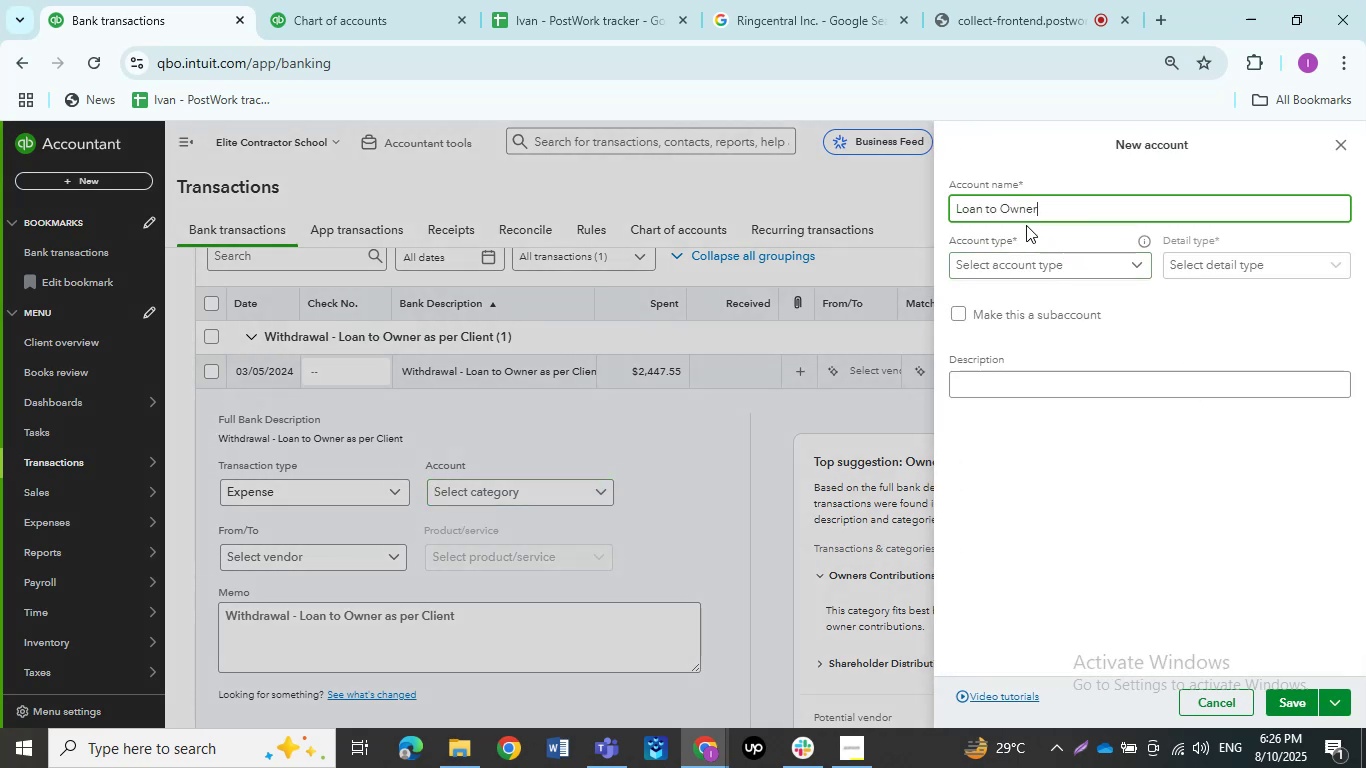 
wait(5.18)
 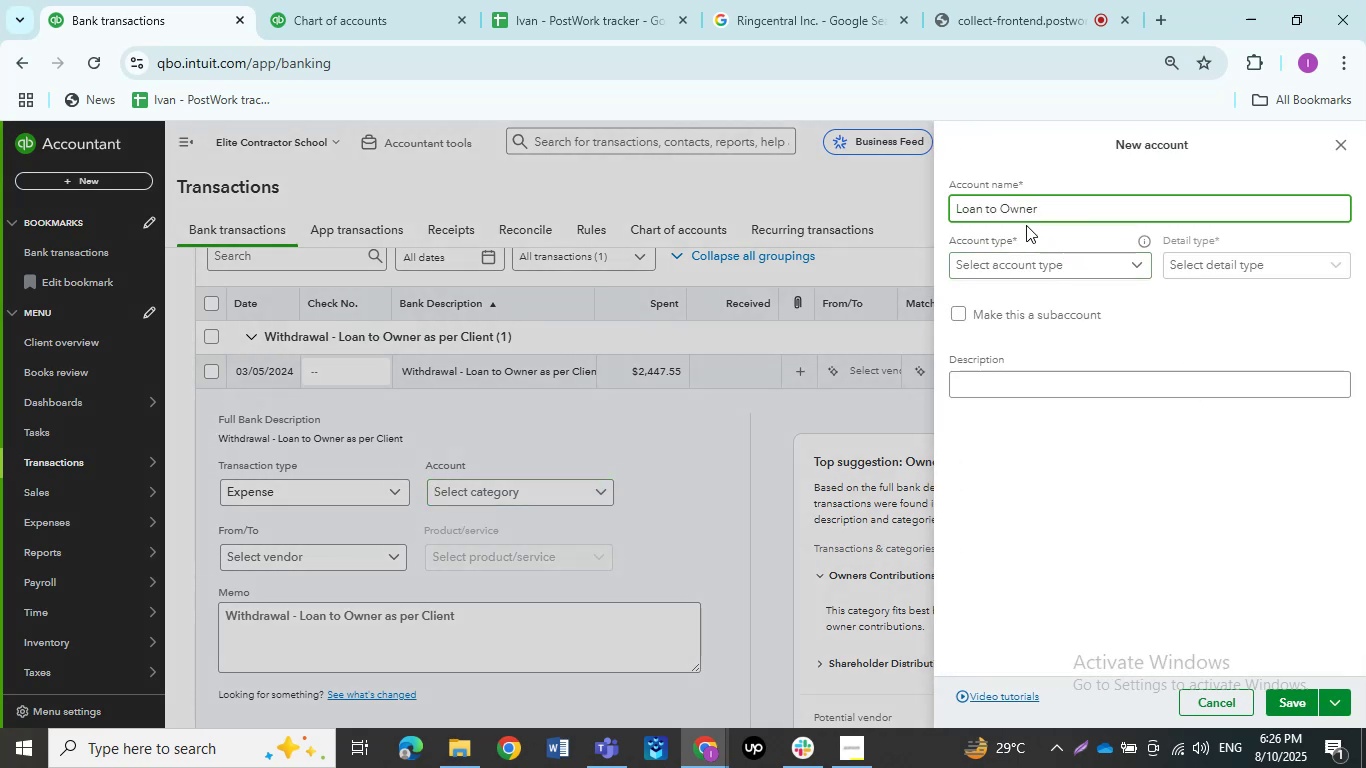 
scroll: coordinate [1032, 437], scroll_direction: down, amount: 2.0
 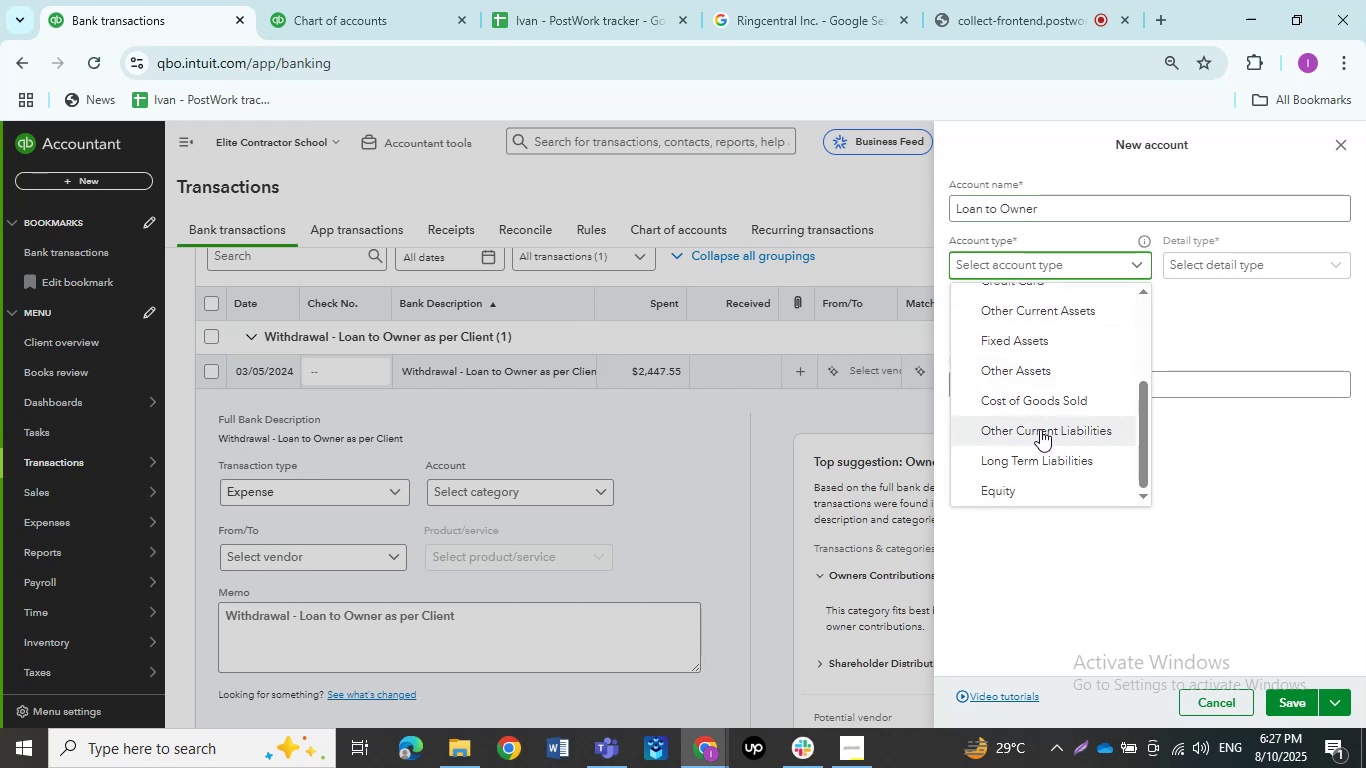 
left_click([1040, 429])
 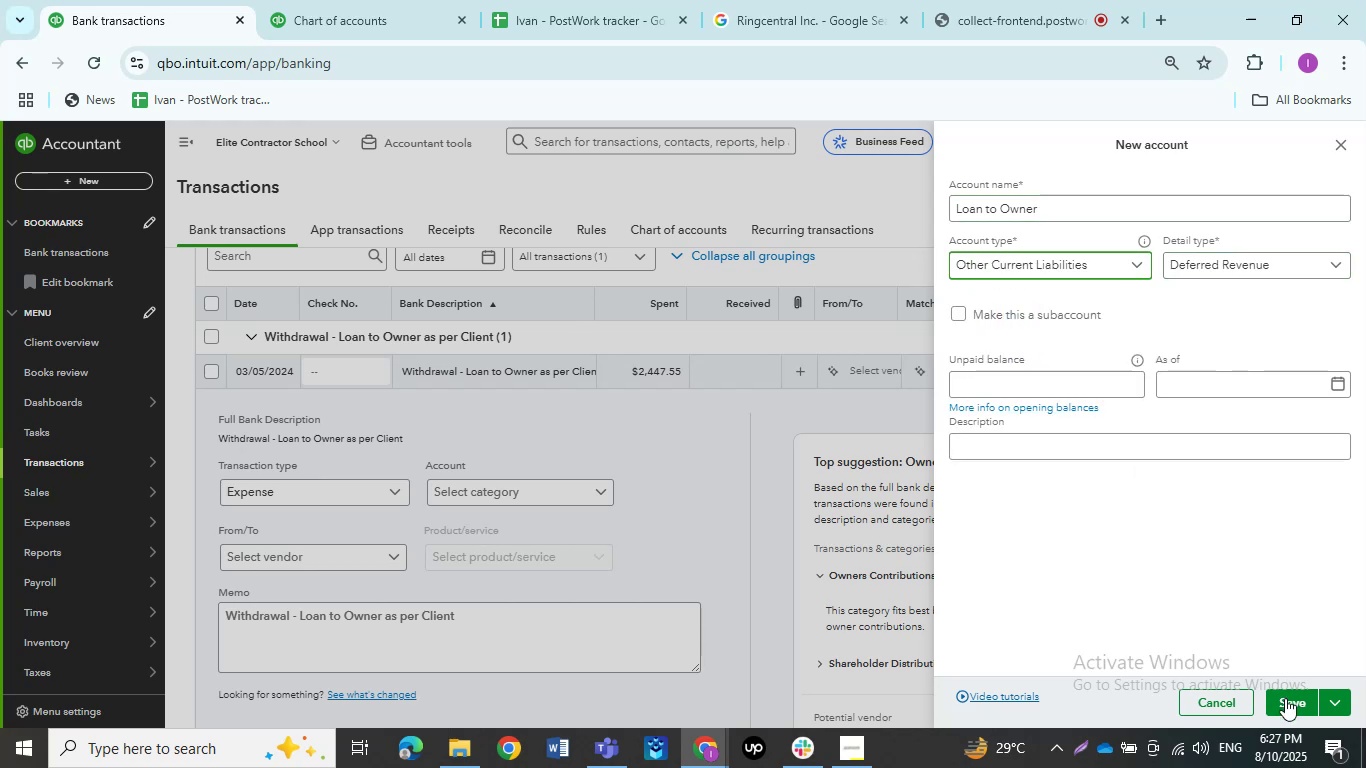 
left_click([1287, 702])
 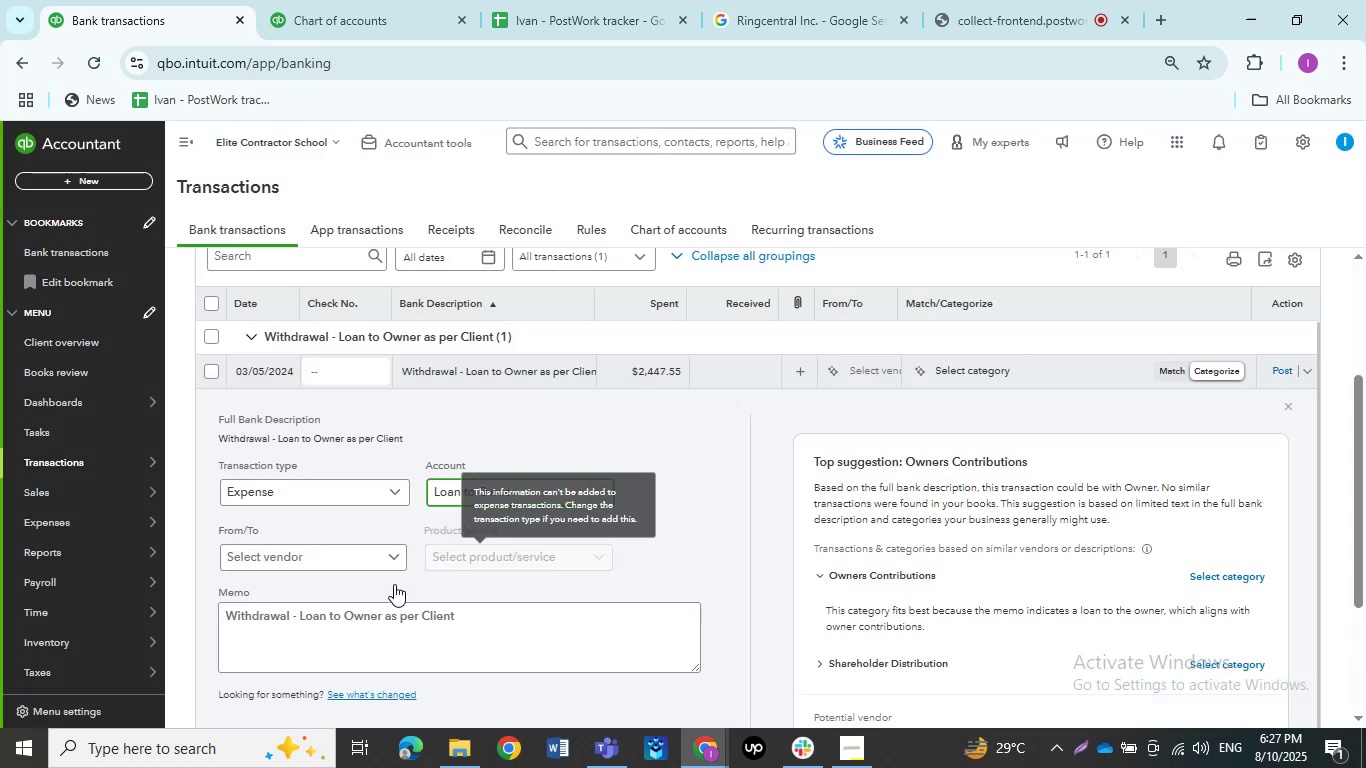 
left_click([339, 558])
 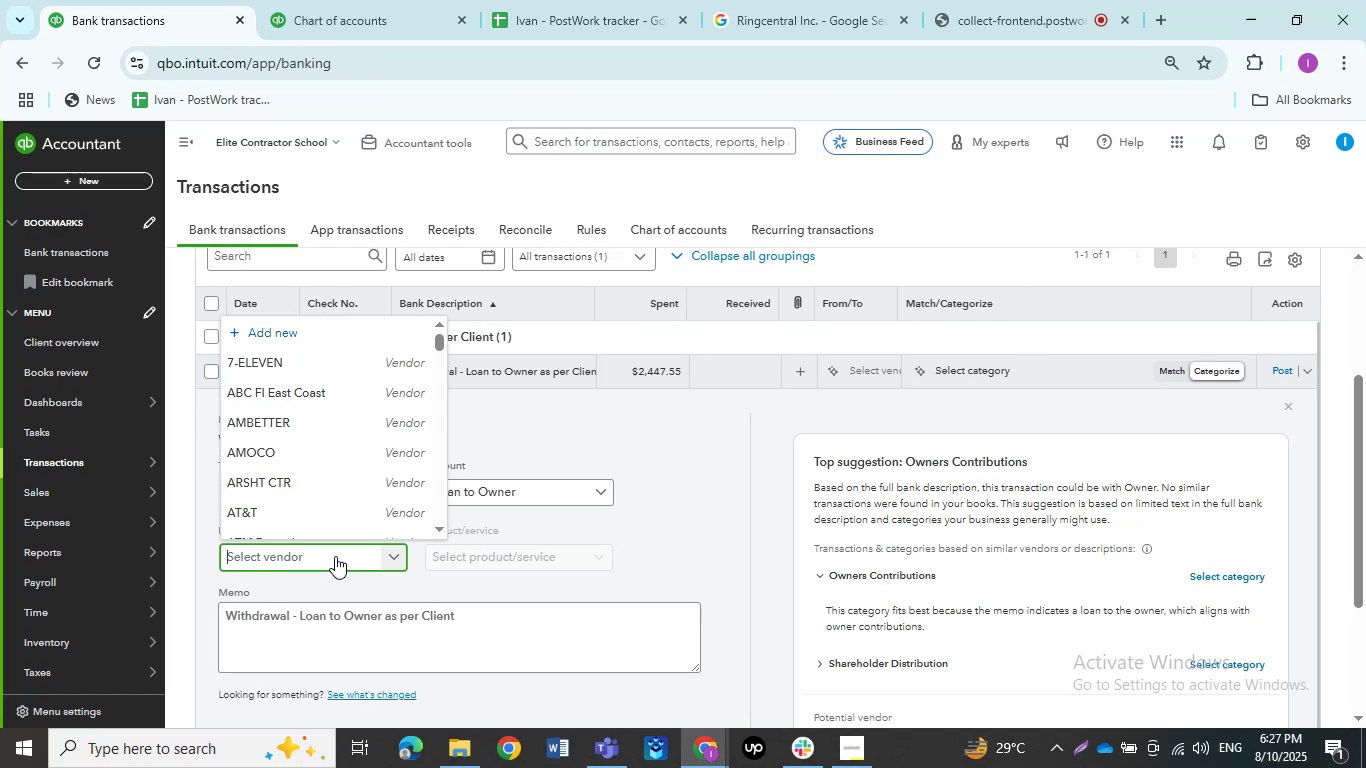 
type(Withdrwals)
 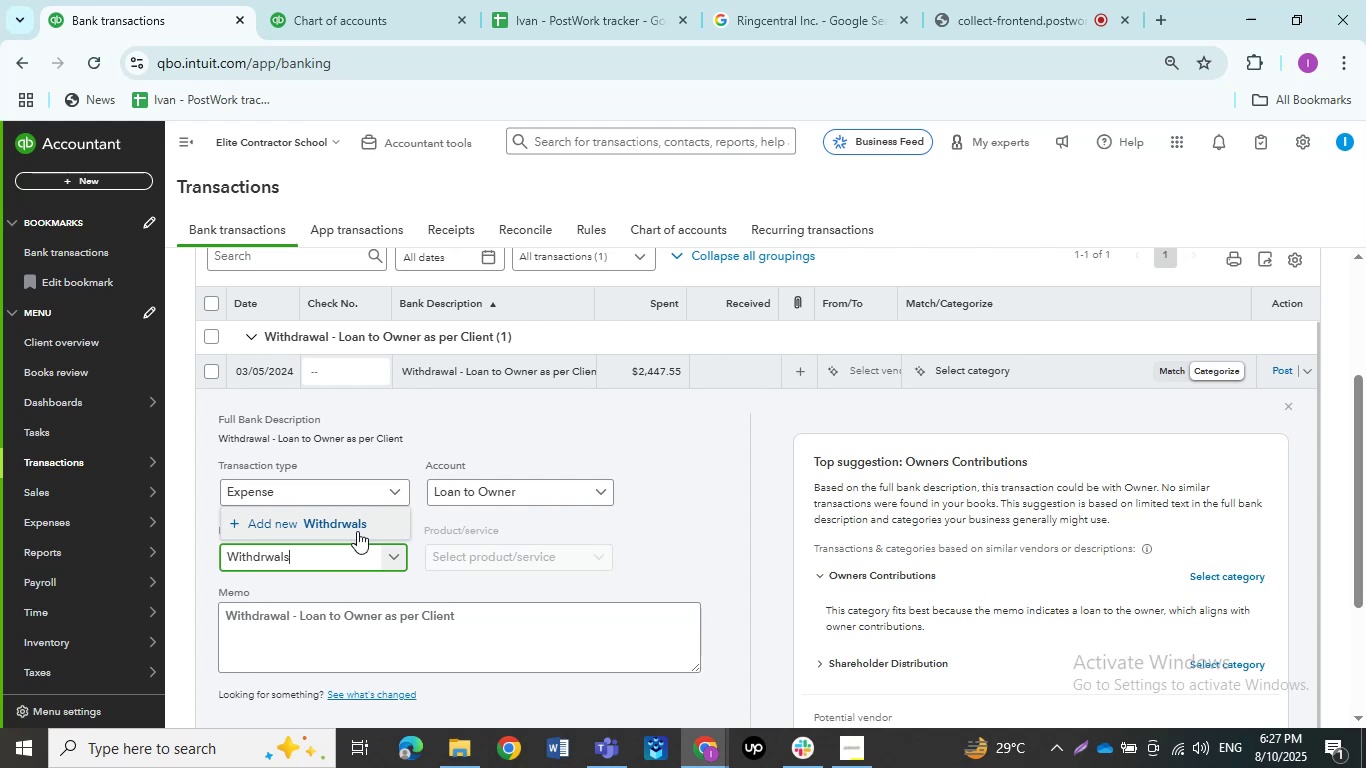 
left_click([357, 531])
 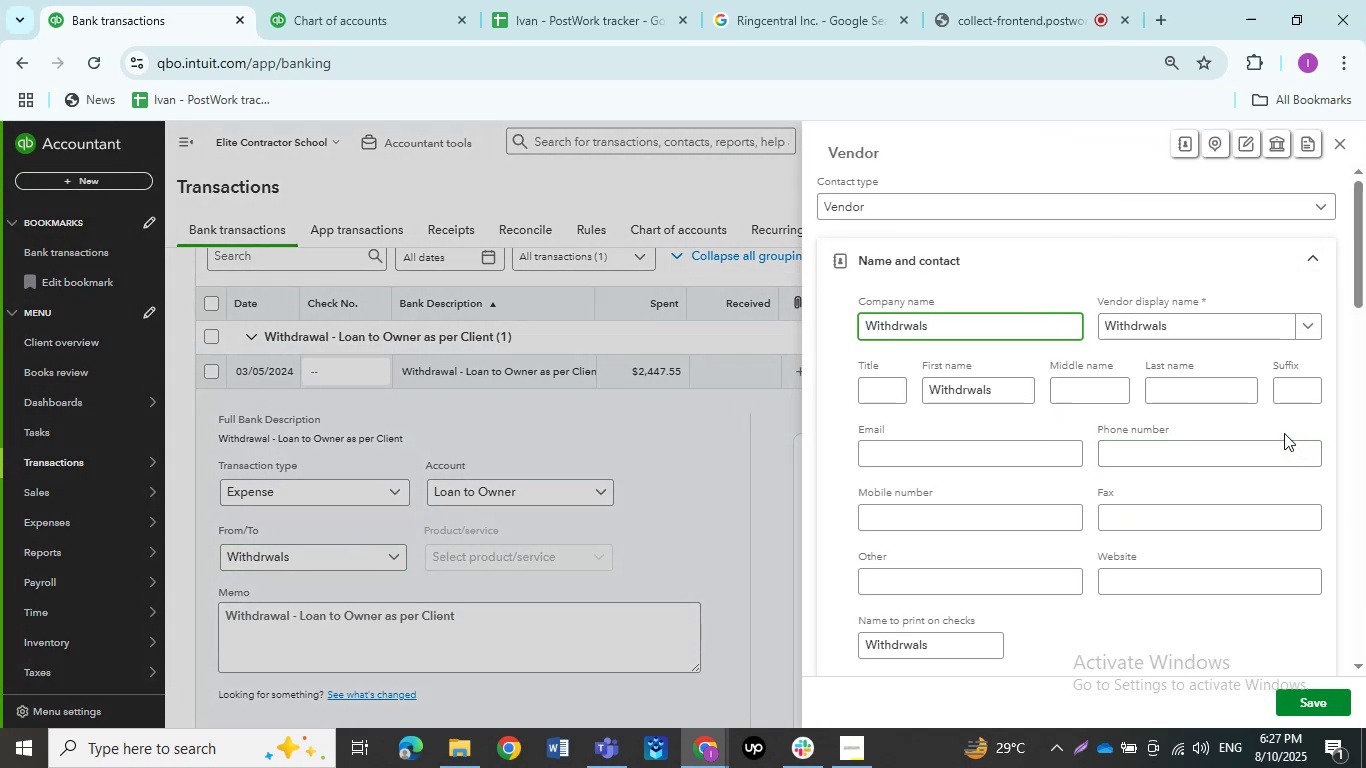 
wait(7.91)
 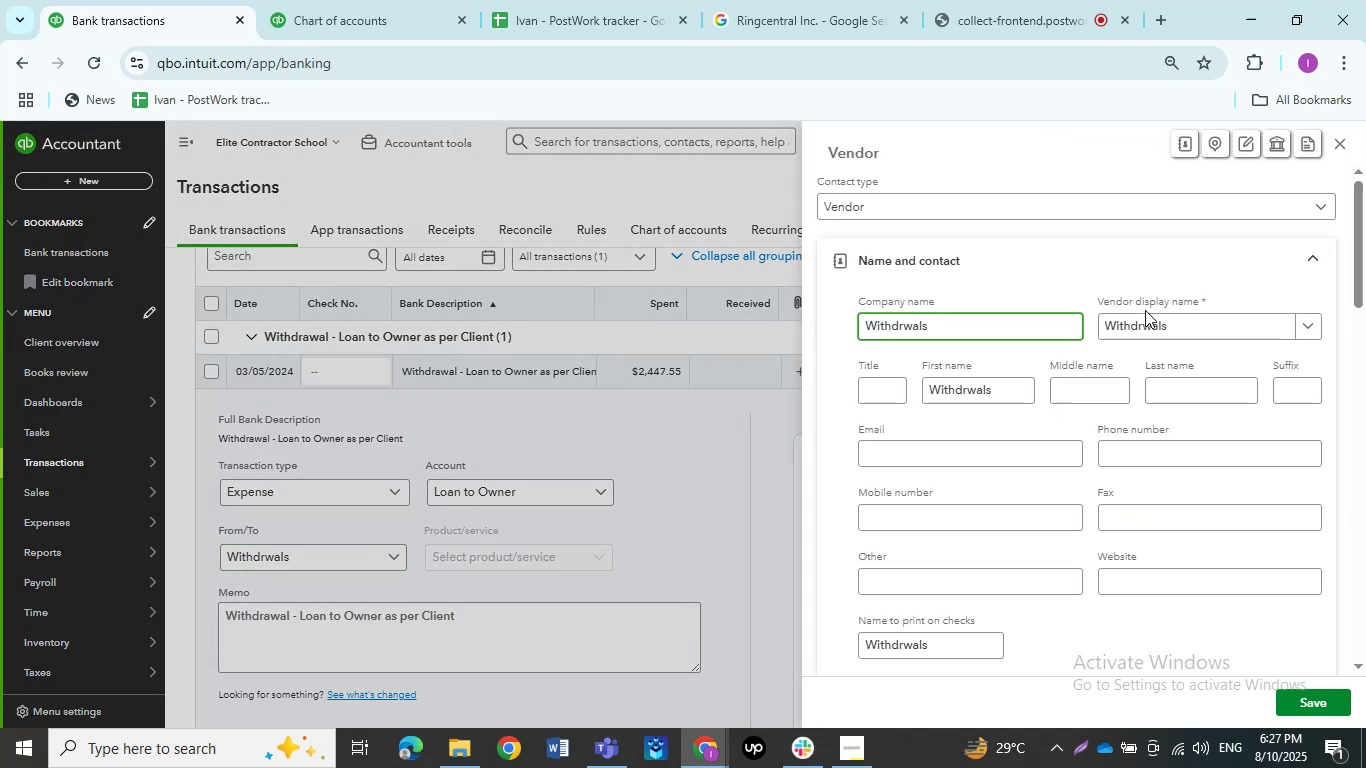 
left_click([1290, 706])
 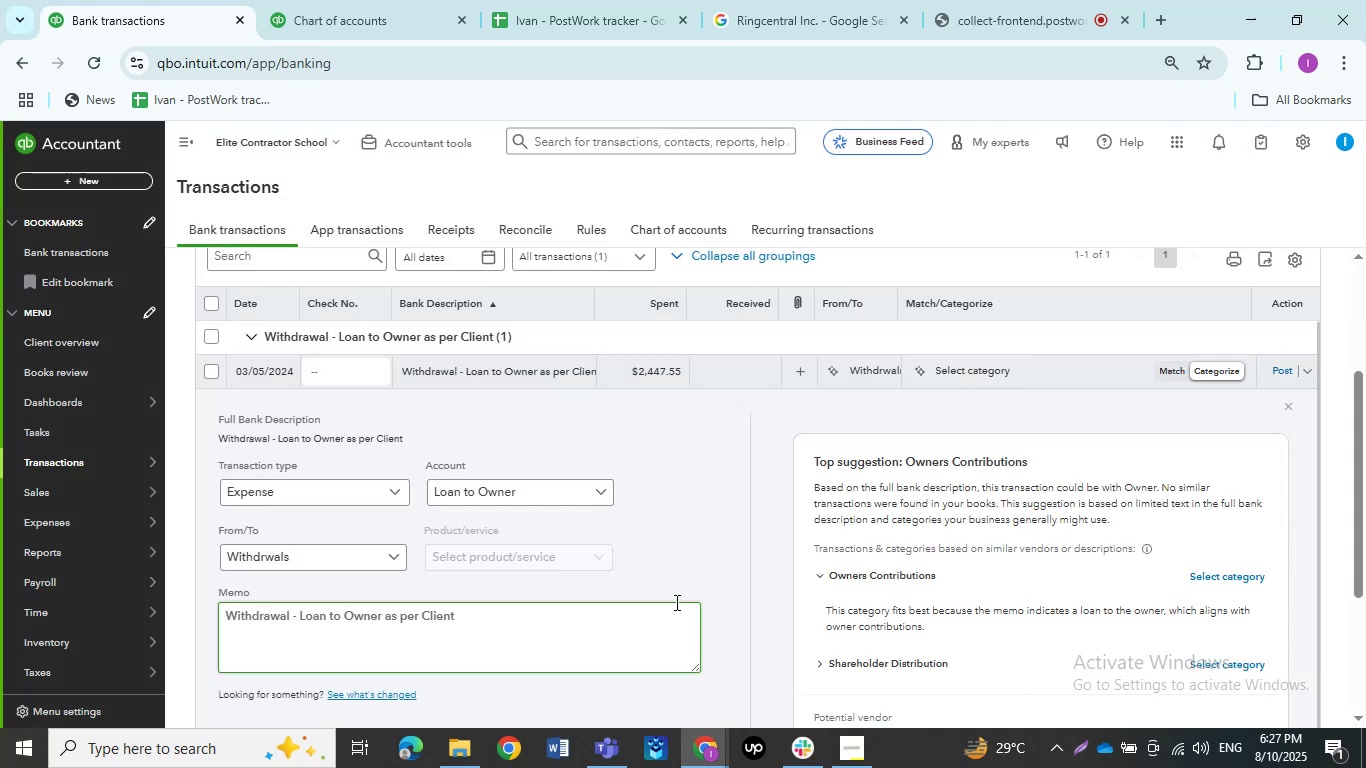 
scroll: coordinate [684, 605], scroll_direction: down, amount: 2.0
 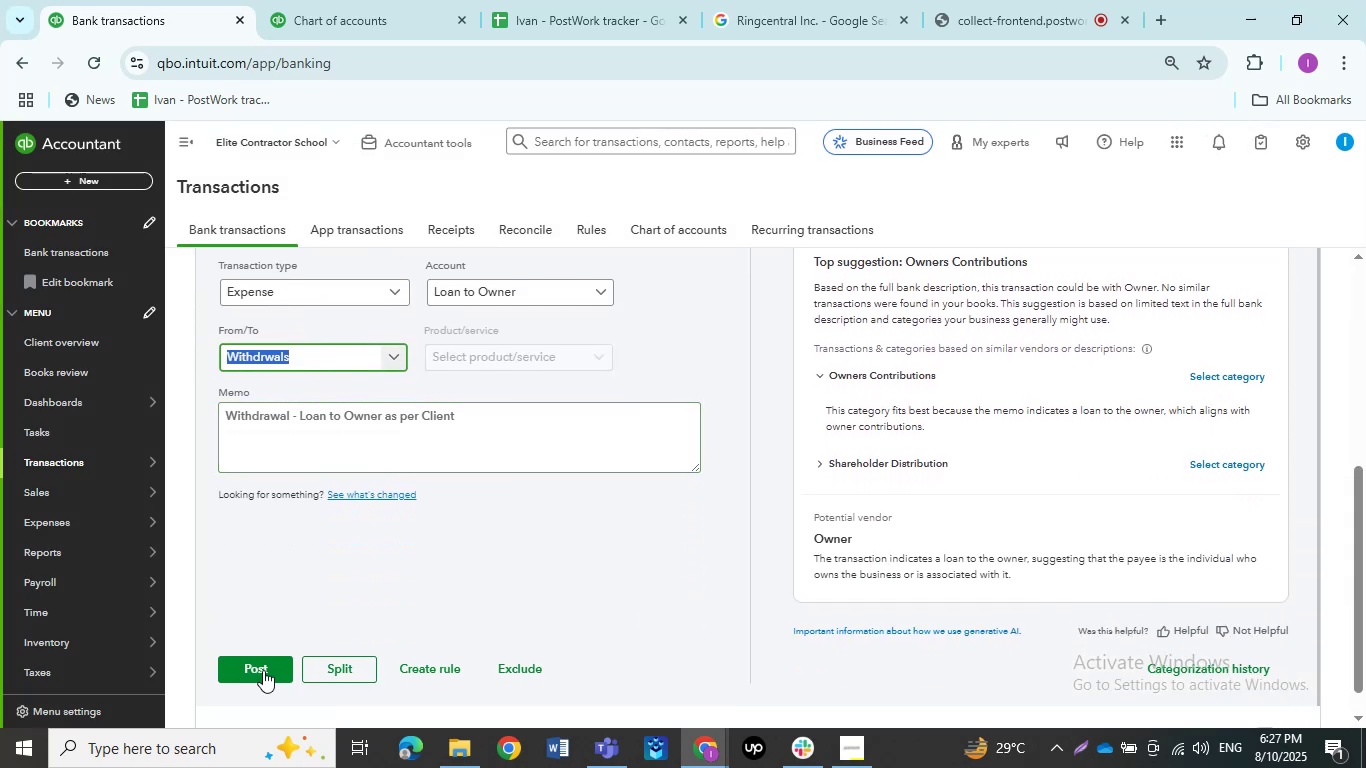 
left_click([255, 672])
 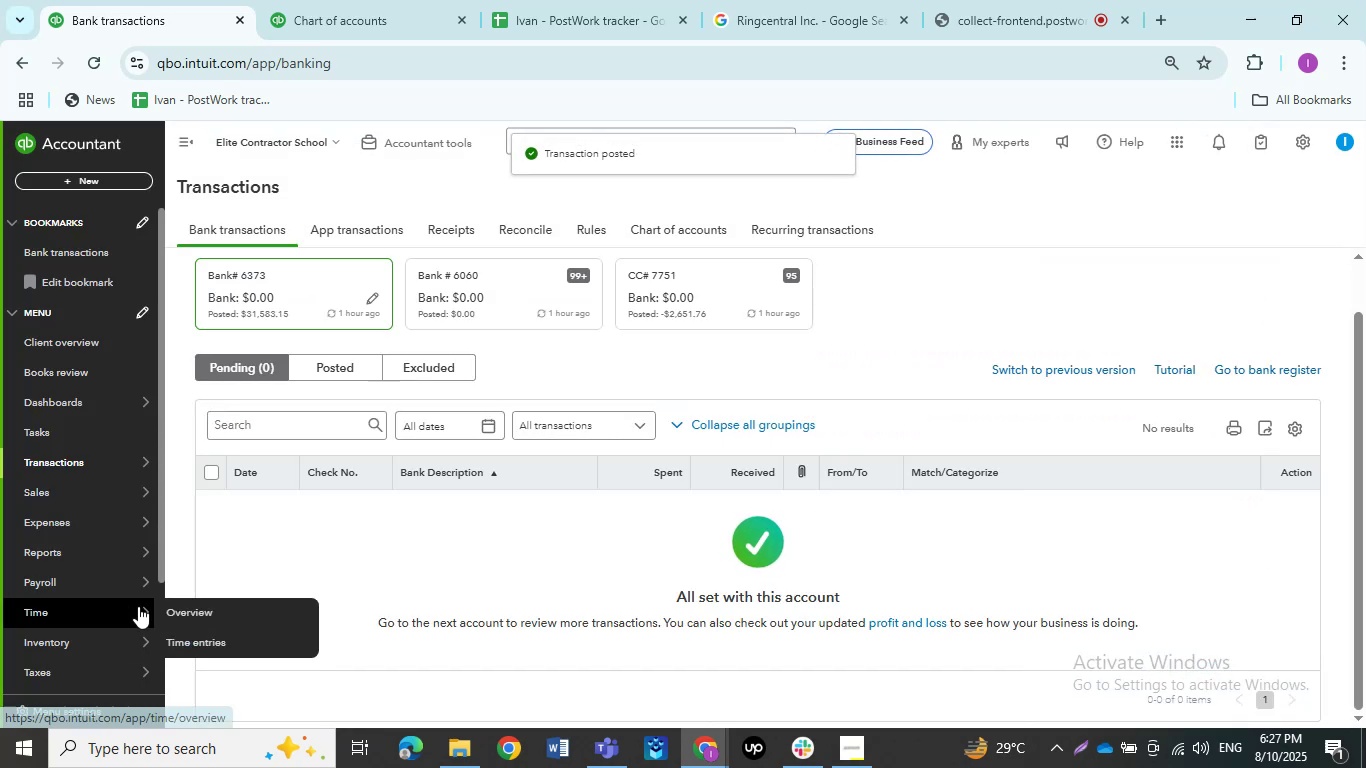 
wait(5.32)
 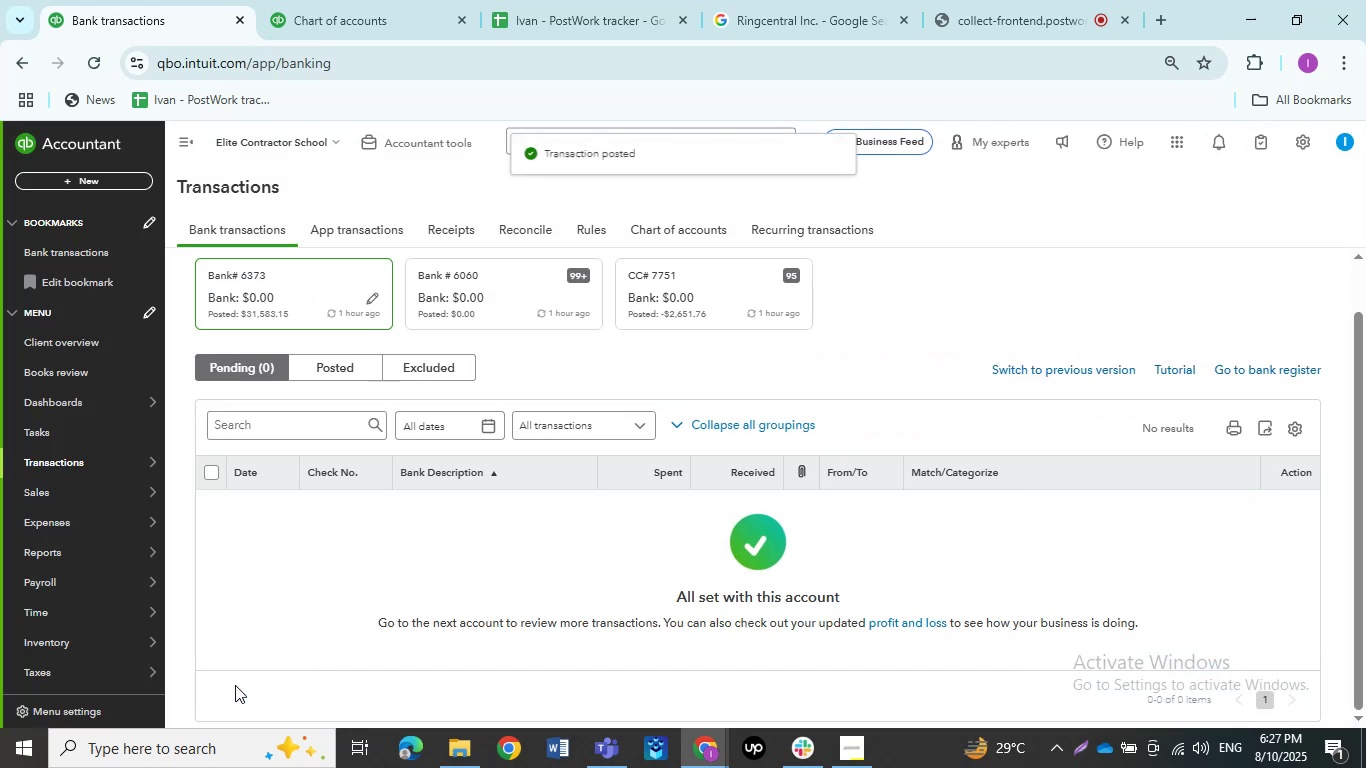 
left_click([546, 329])
 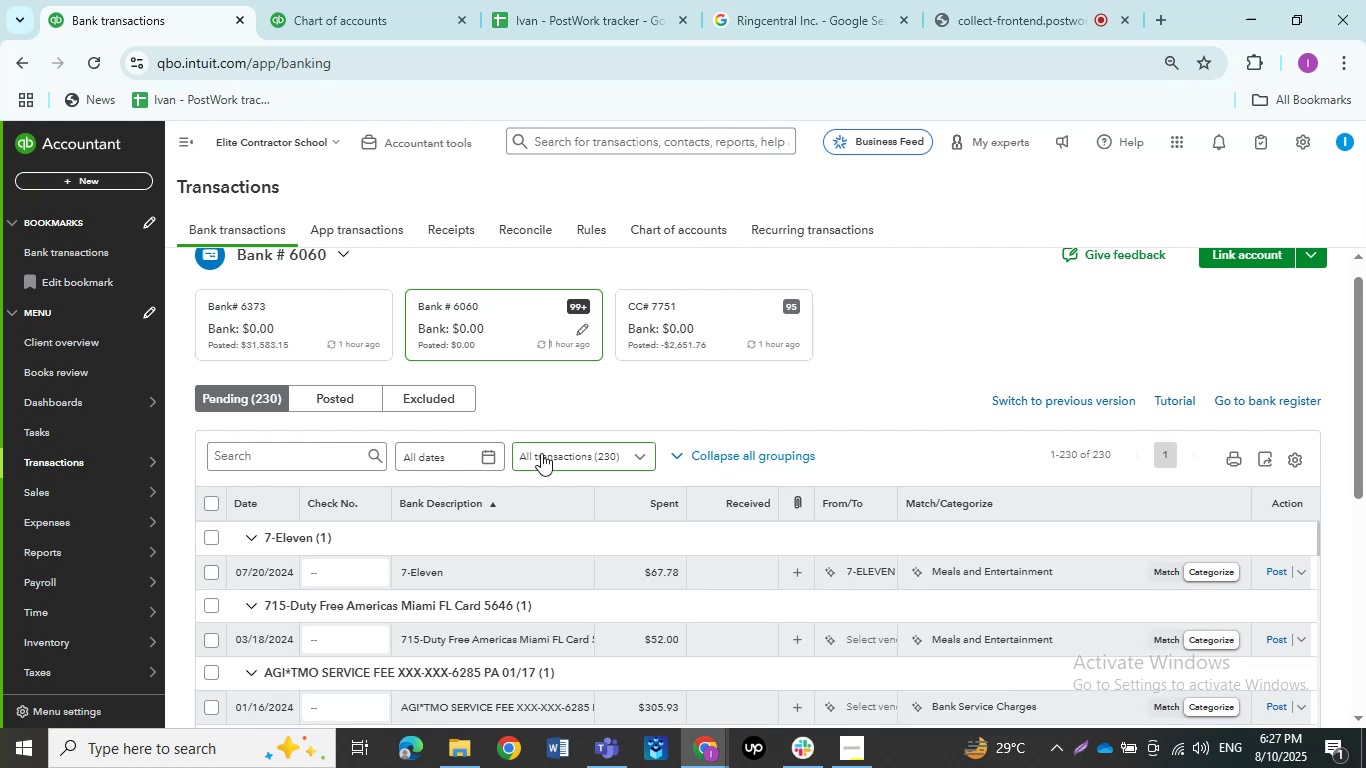 
wait(6.14)
 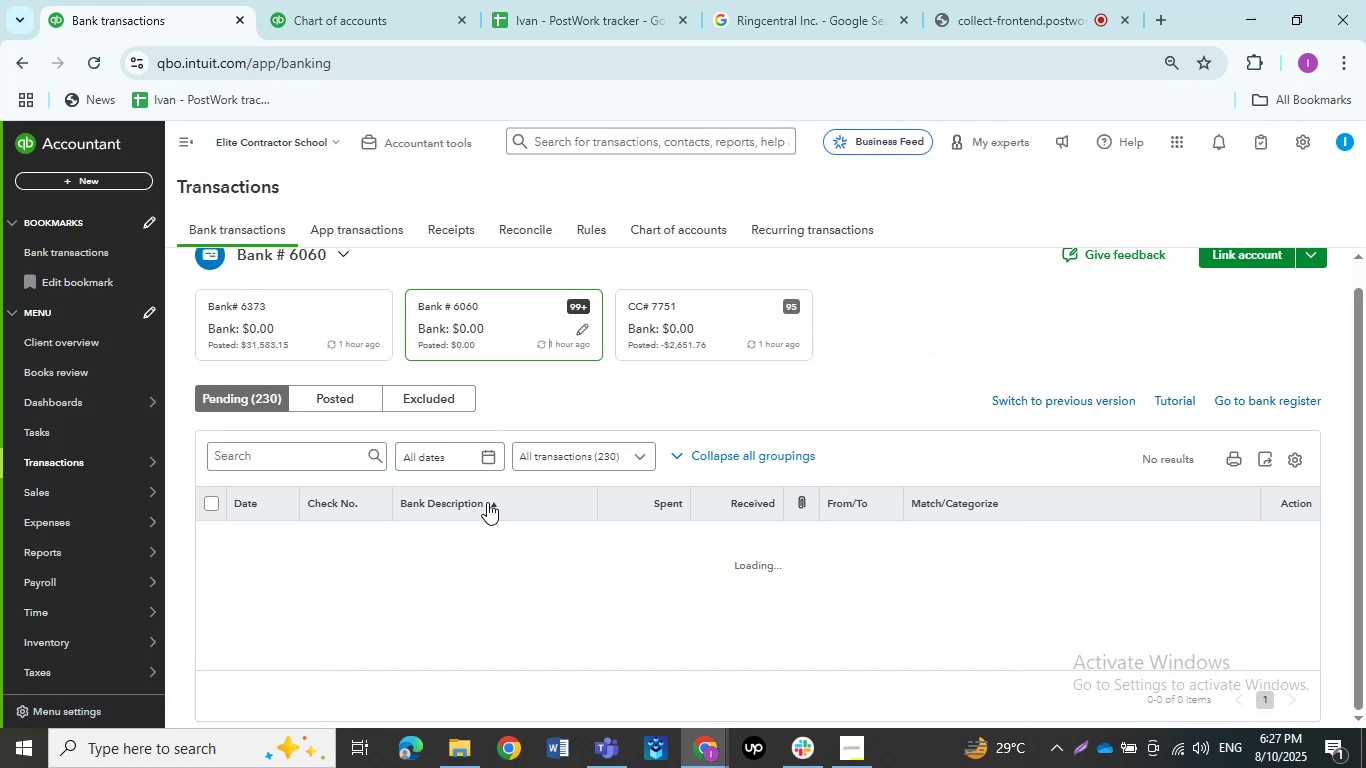 
left_click([204, 574])
 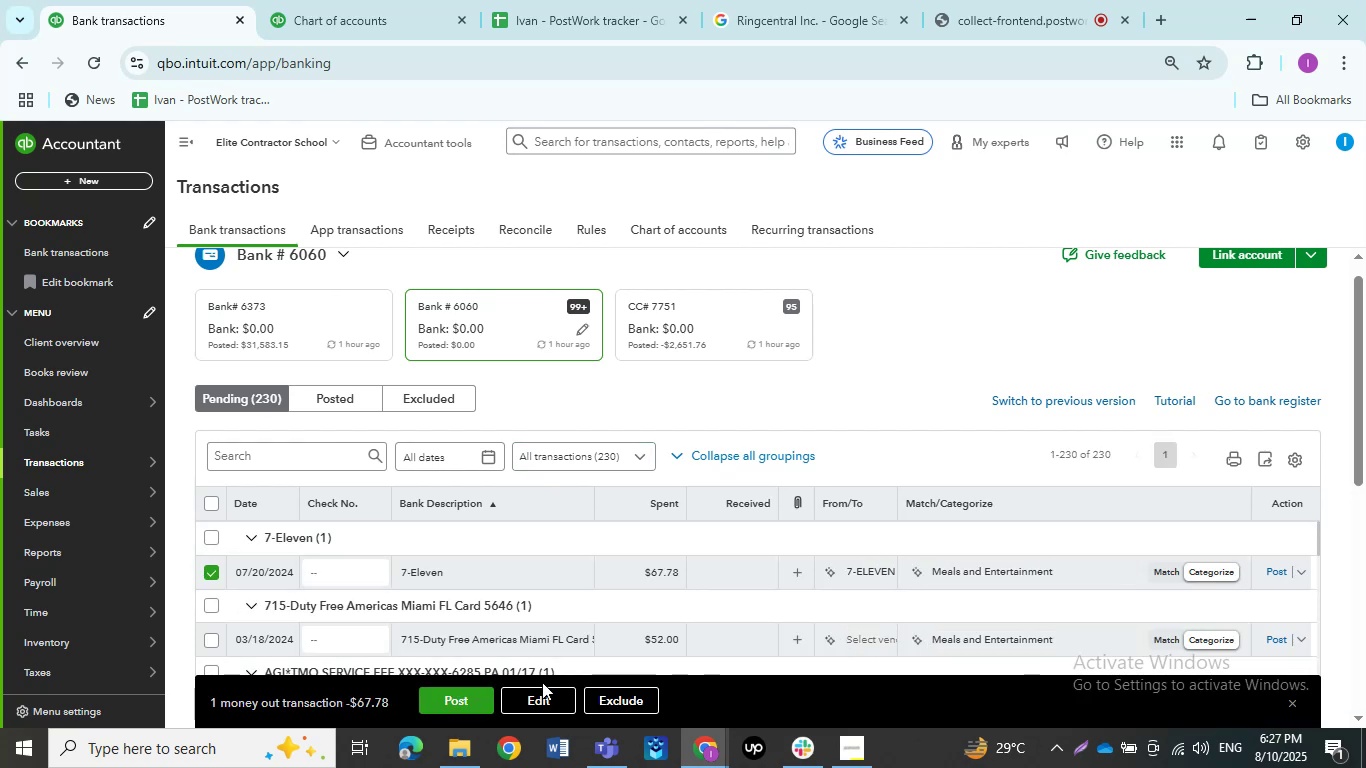 
left_click([542, 689])
 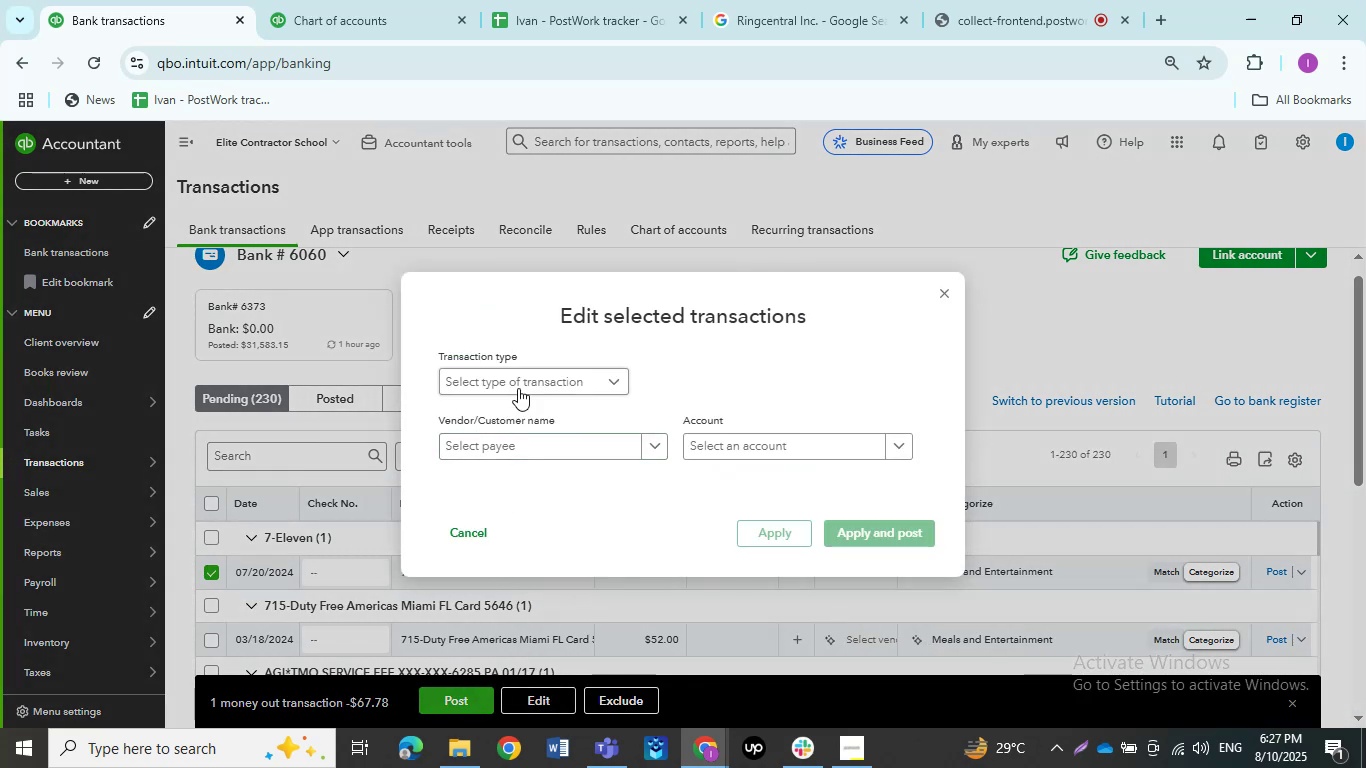 
left_click([518, 379])
 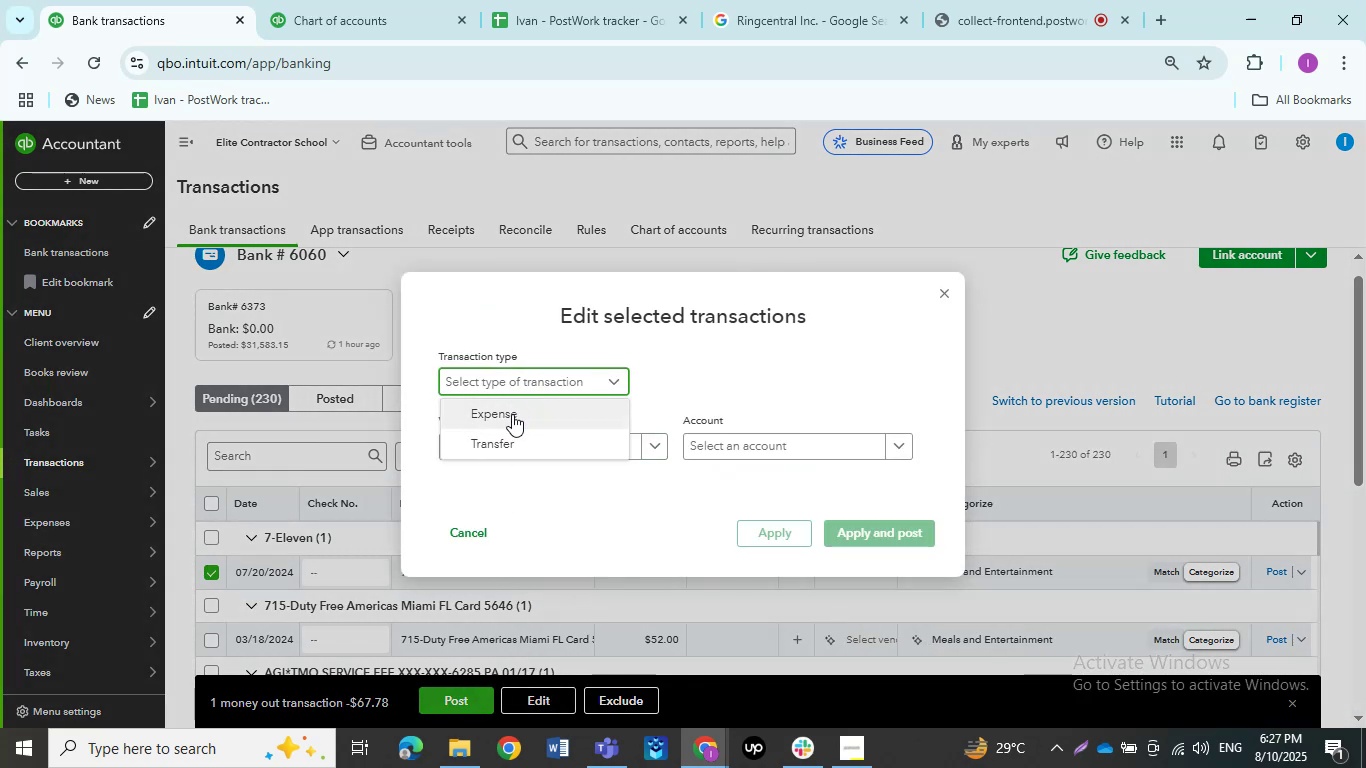 
left_click([512, 414])
 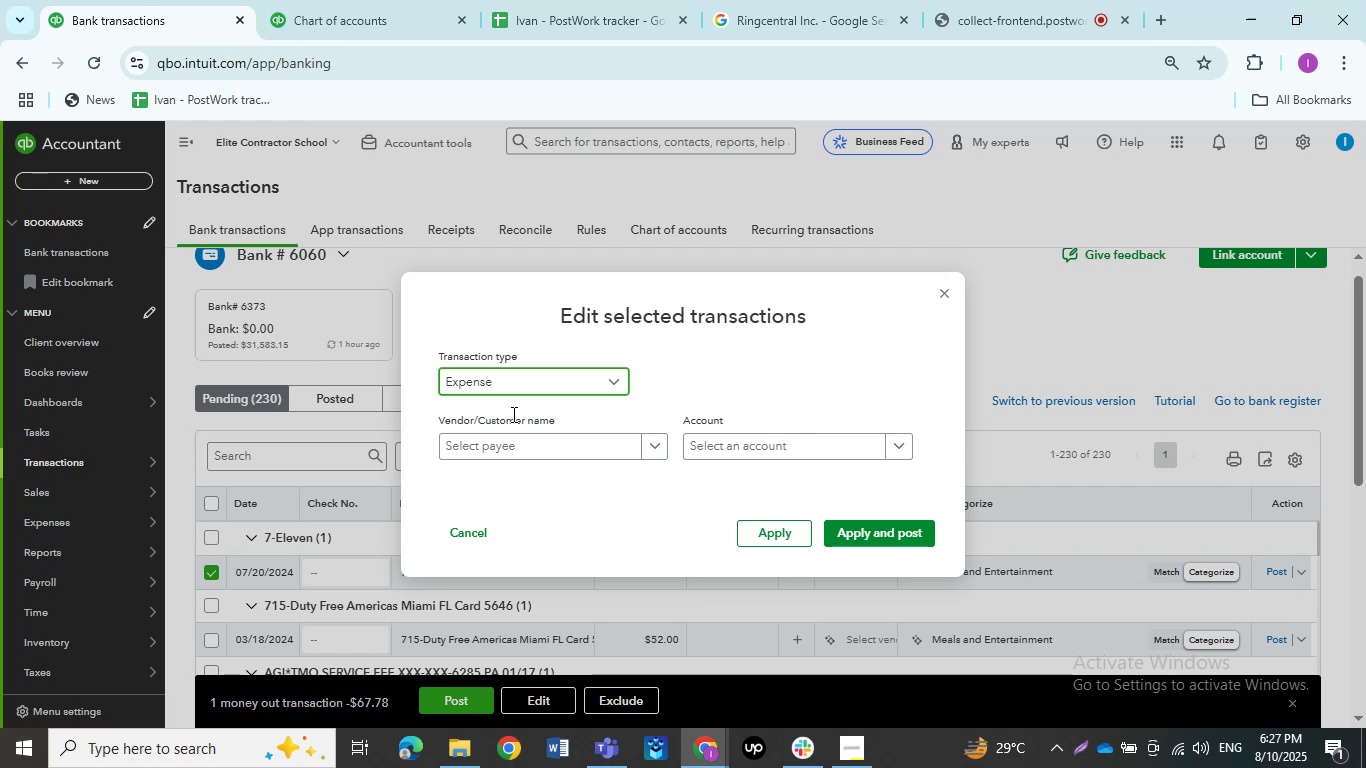 
wait(11.03)
 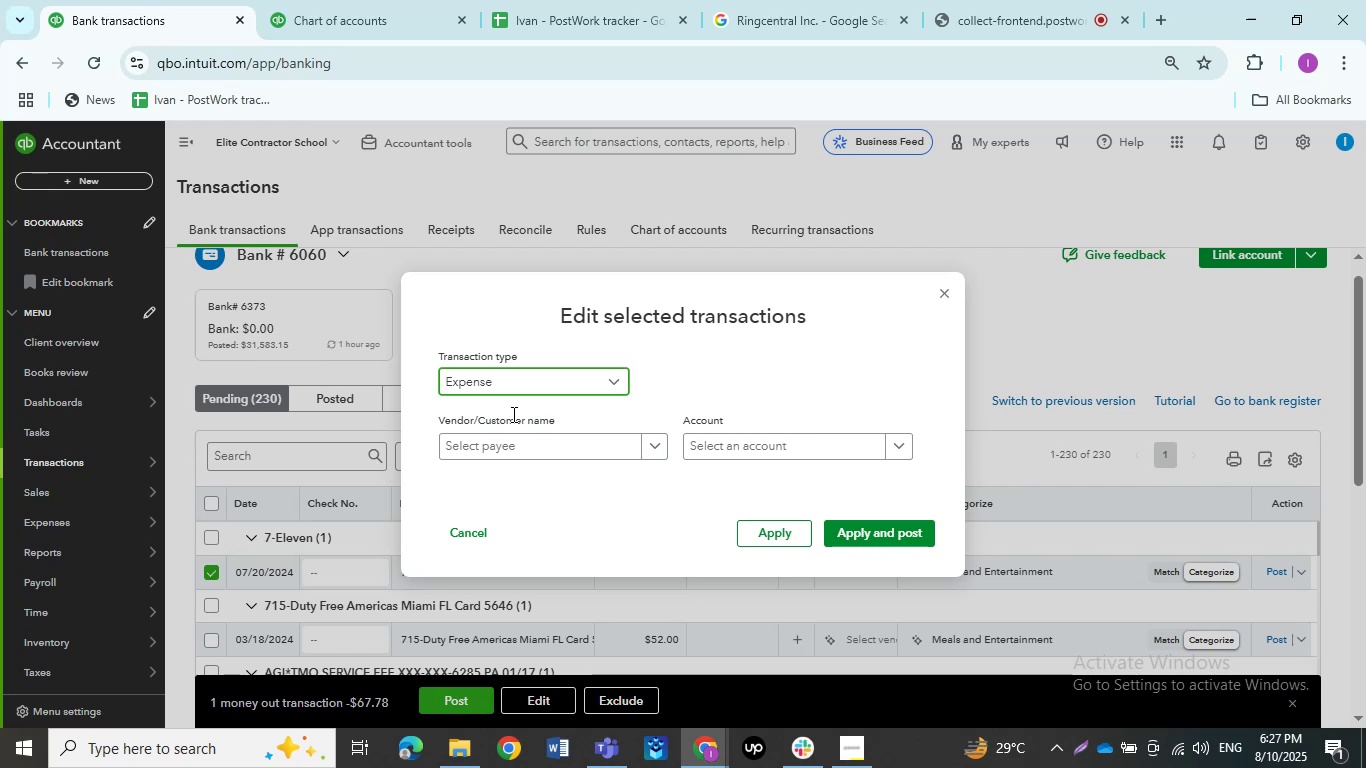 
left_click([512, 436])
 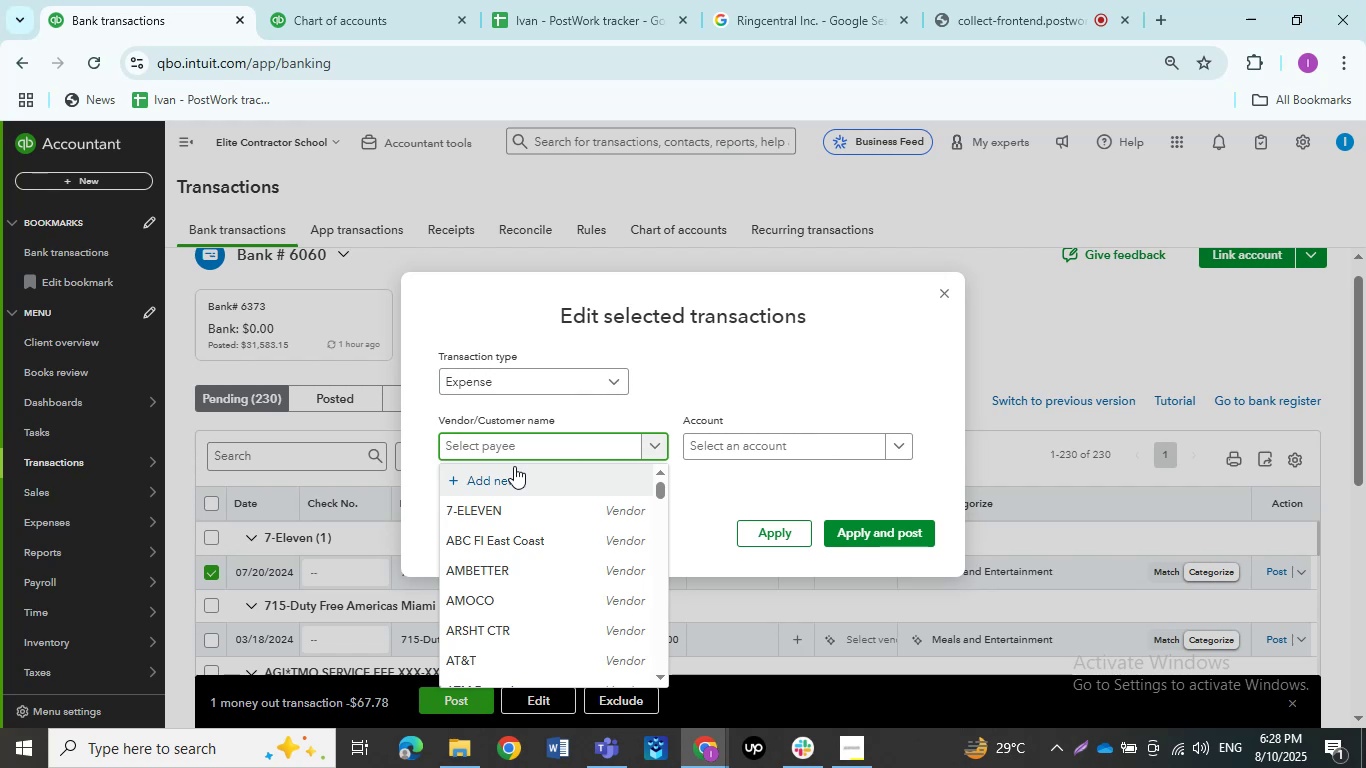 
left_click([517, 497])
 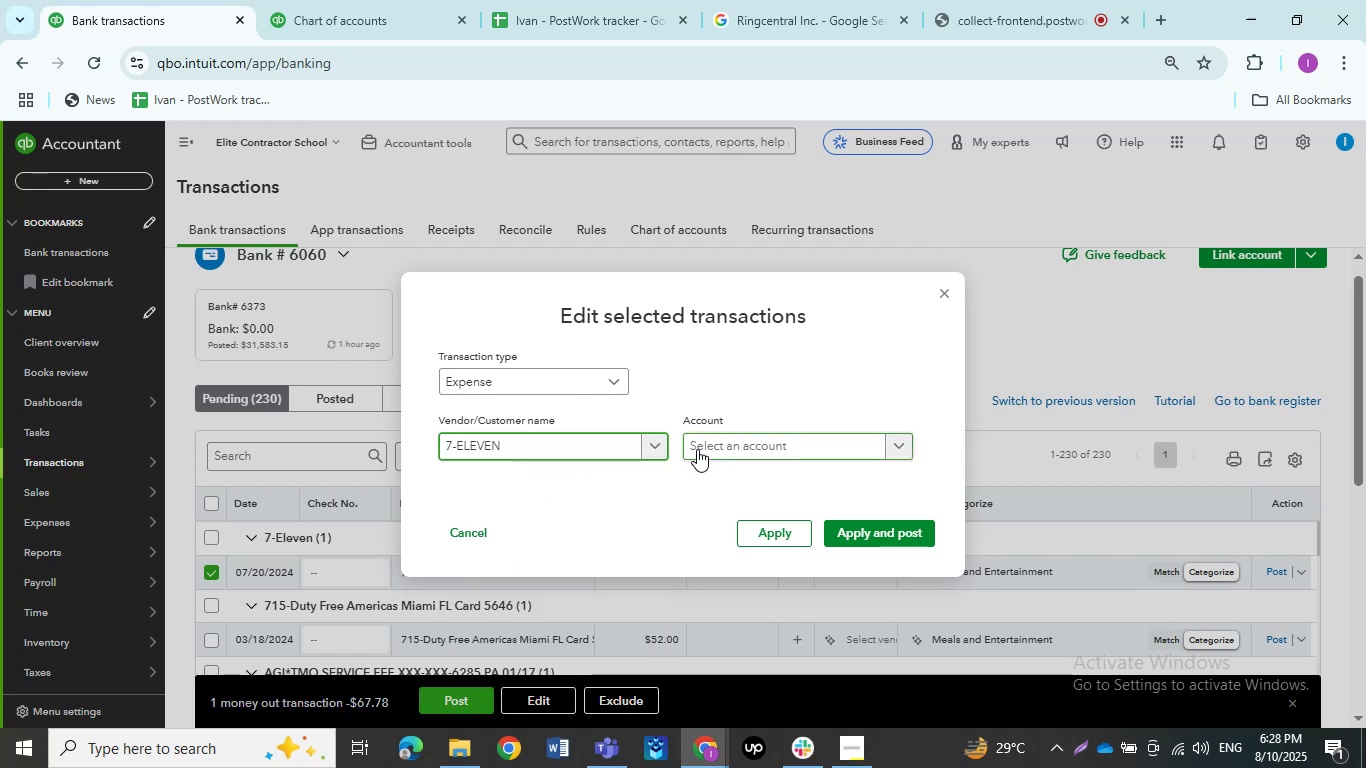 
left_click([703, 445])
 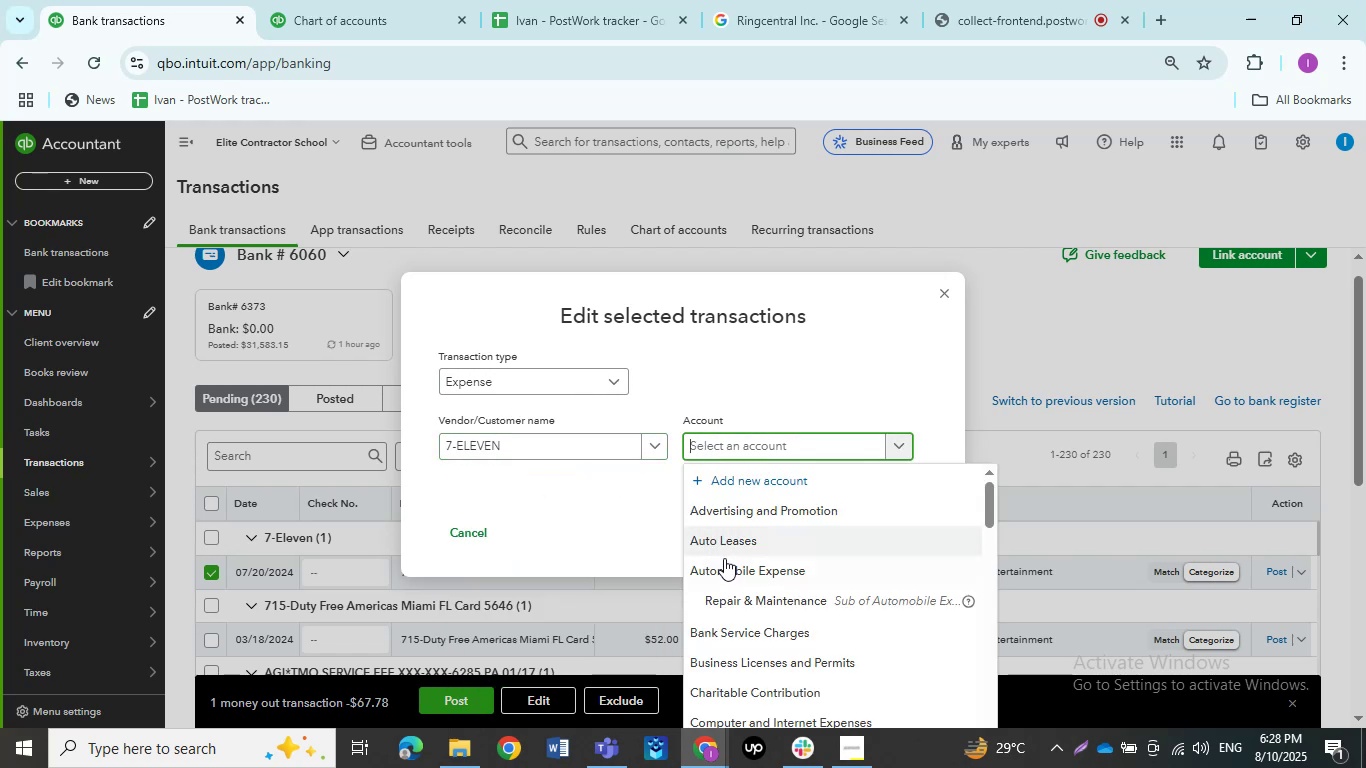 
left_click([724, 559])
 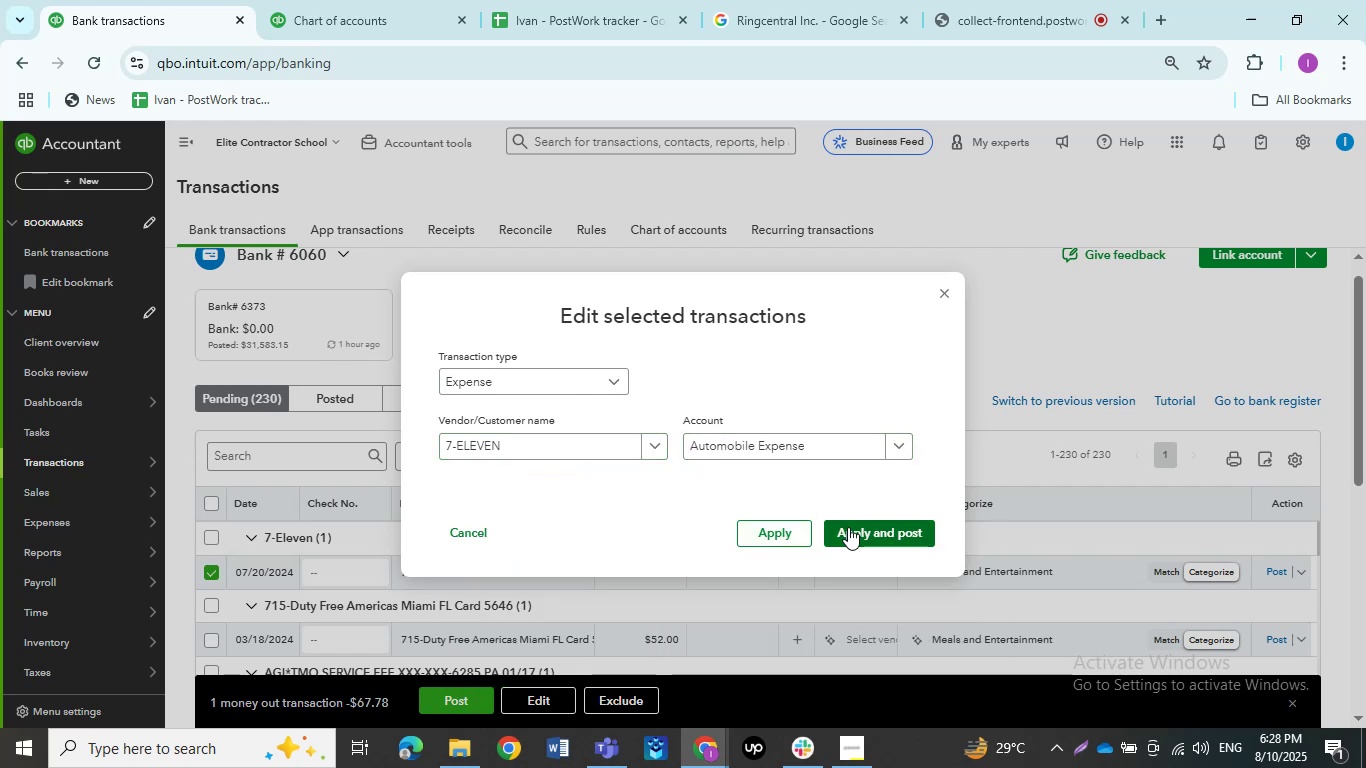 
left_click([848, 527])
 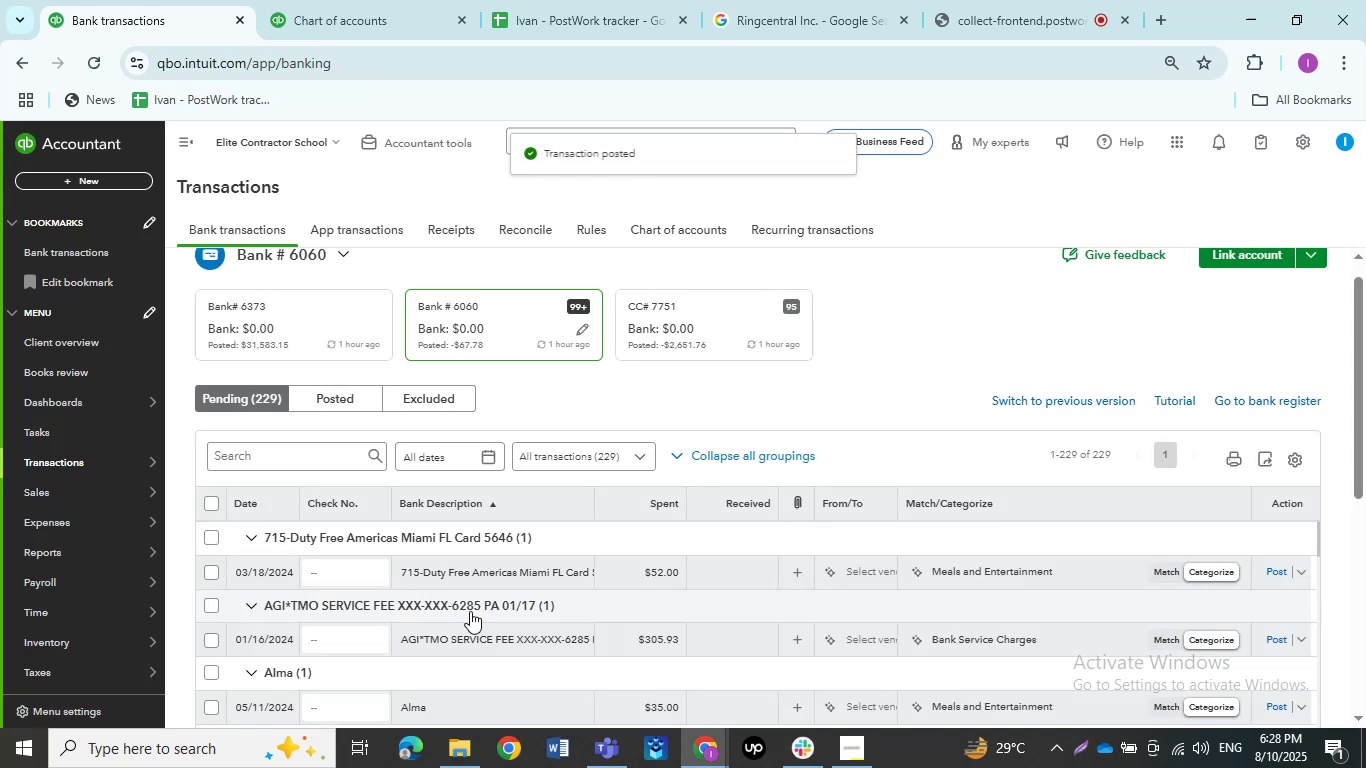 
left_click([462, 581])
 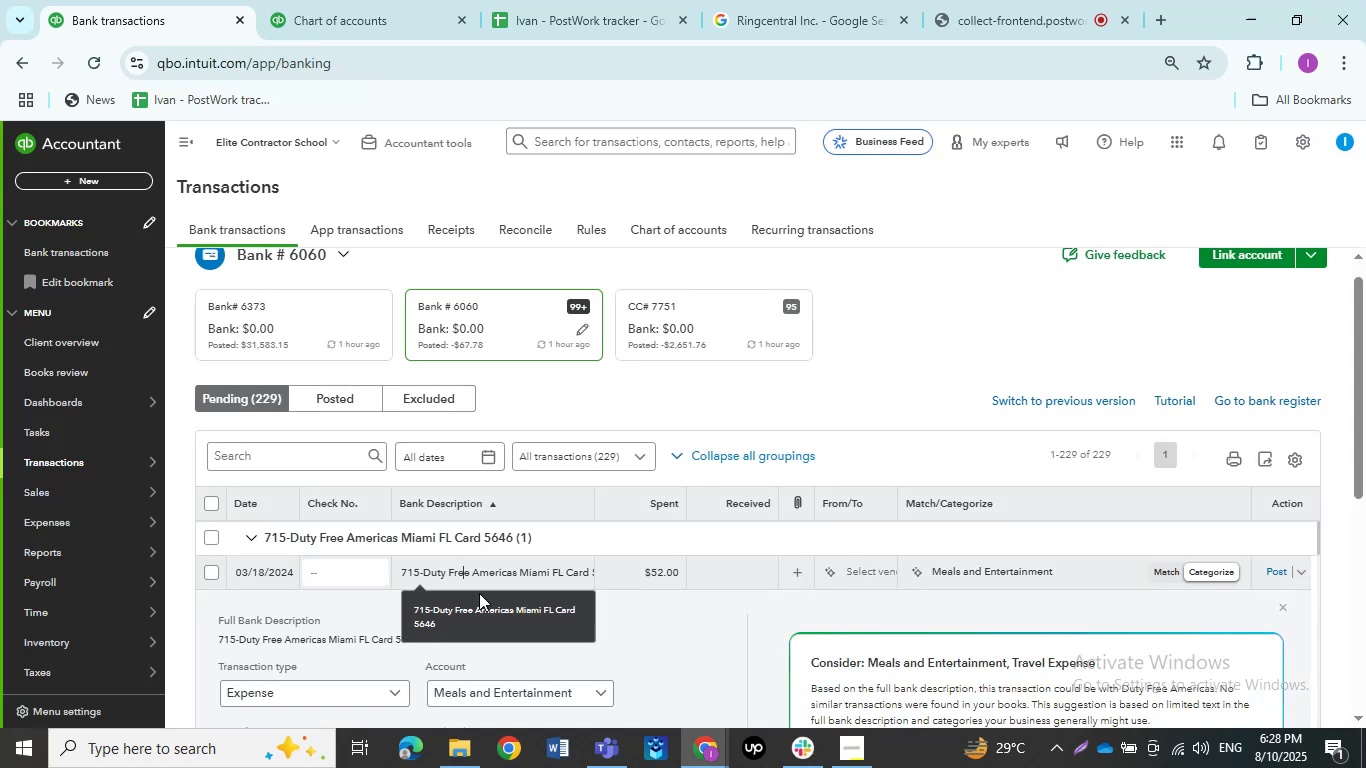 
wait(10.53)
 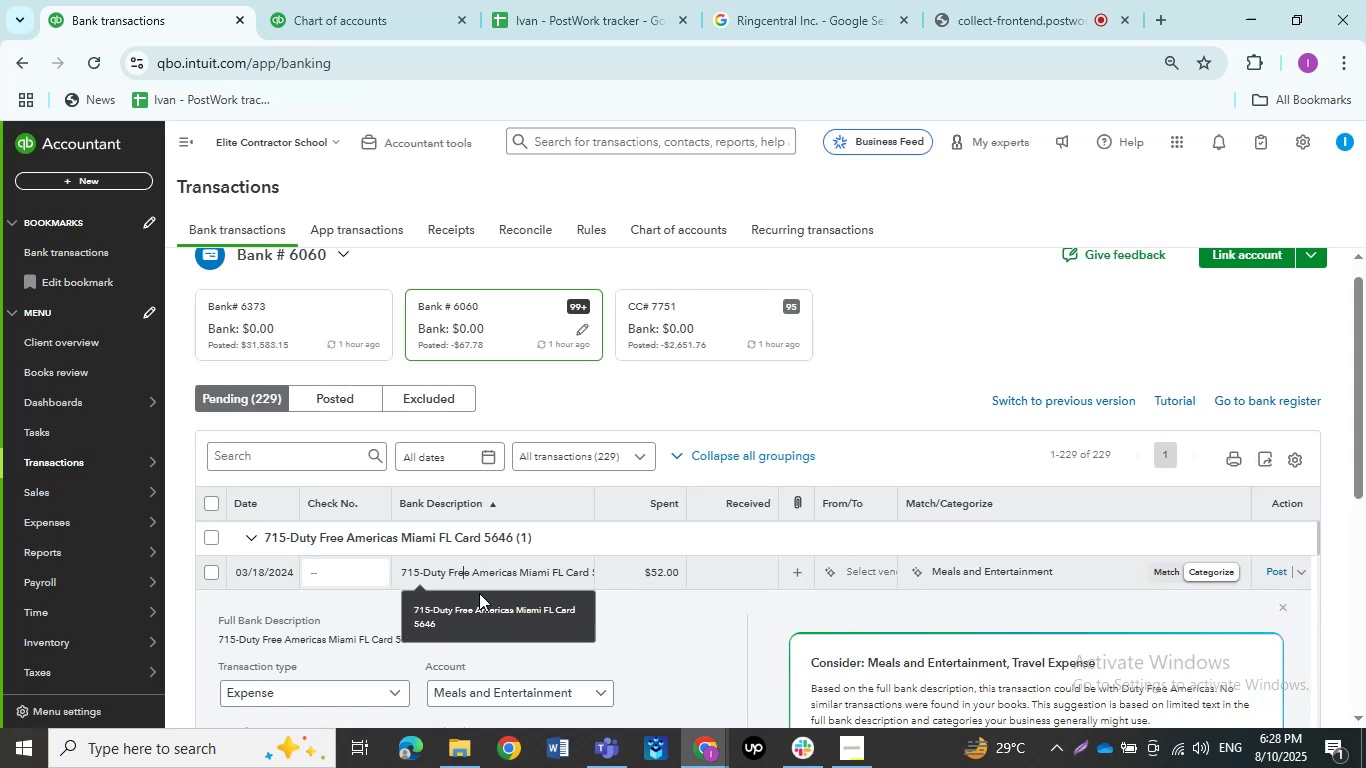 
scroll: coordinate [325, 671], scroll_direction: down, amount: 6.0
 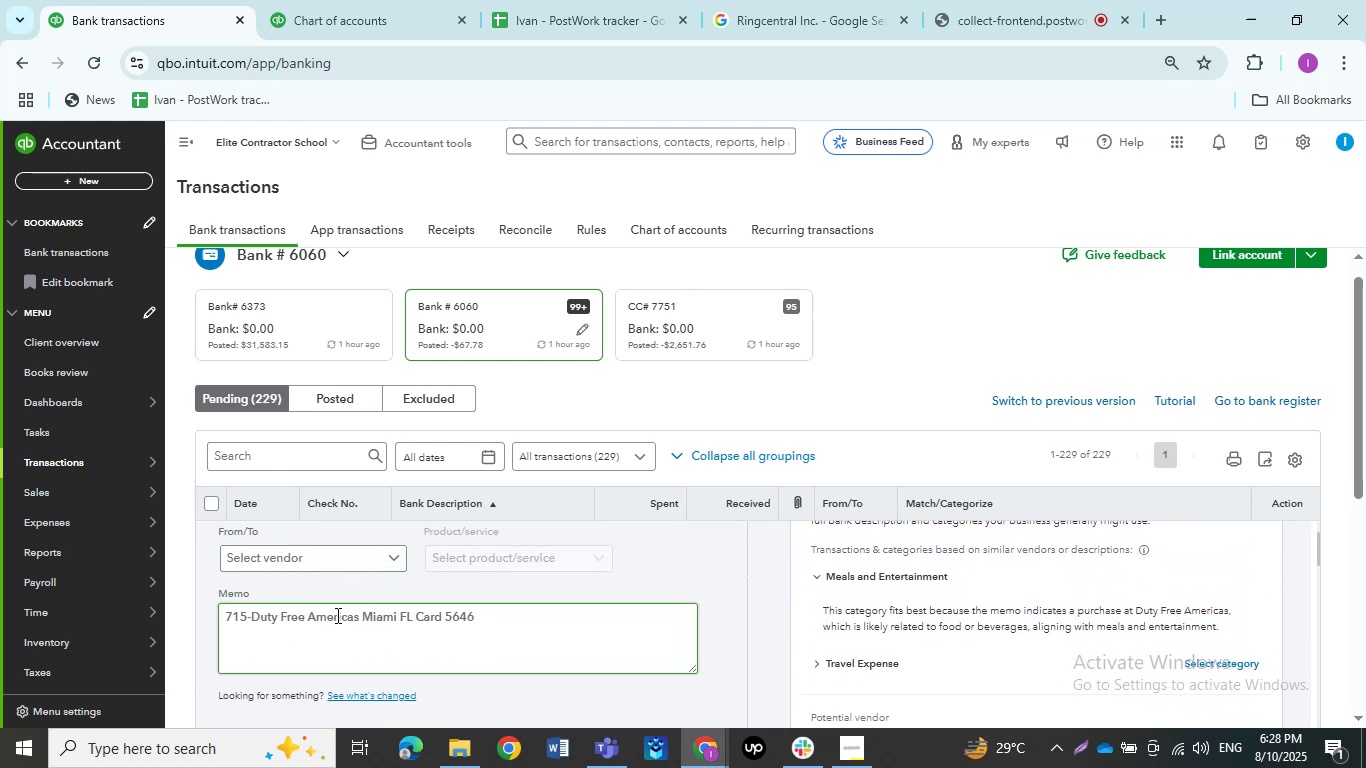 
left_click_drag(start_coordinate=[306, 618], to_coordinate=[126, 599])
 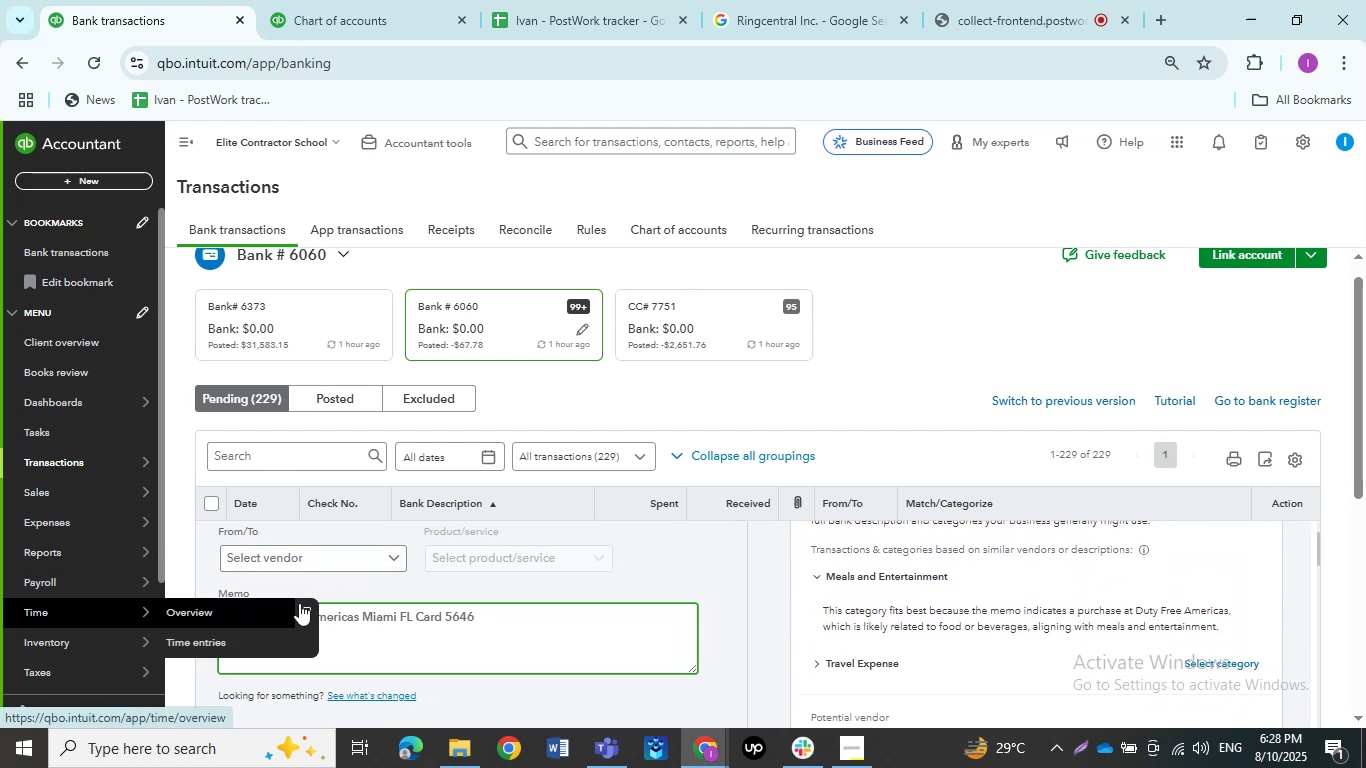 
key(Control+C)
 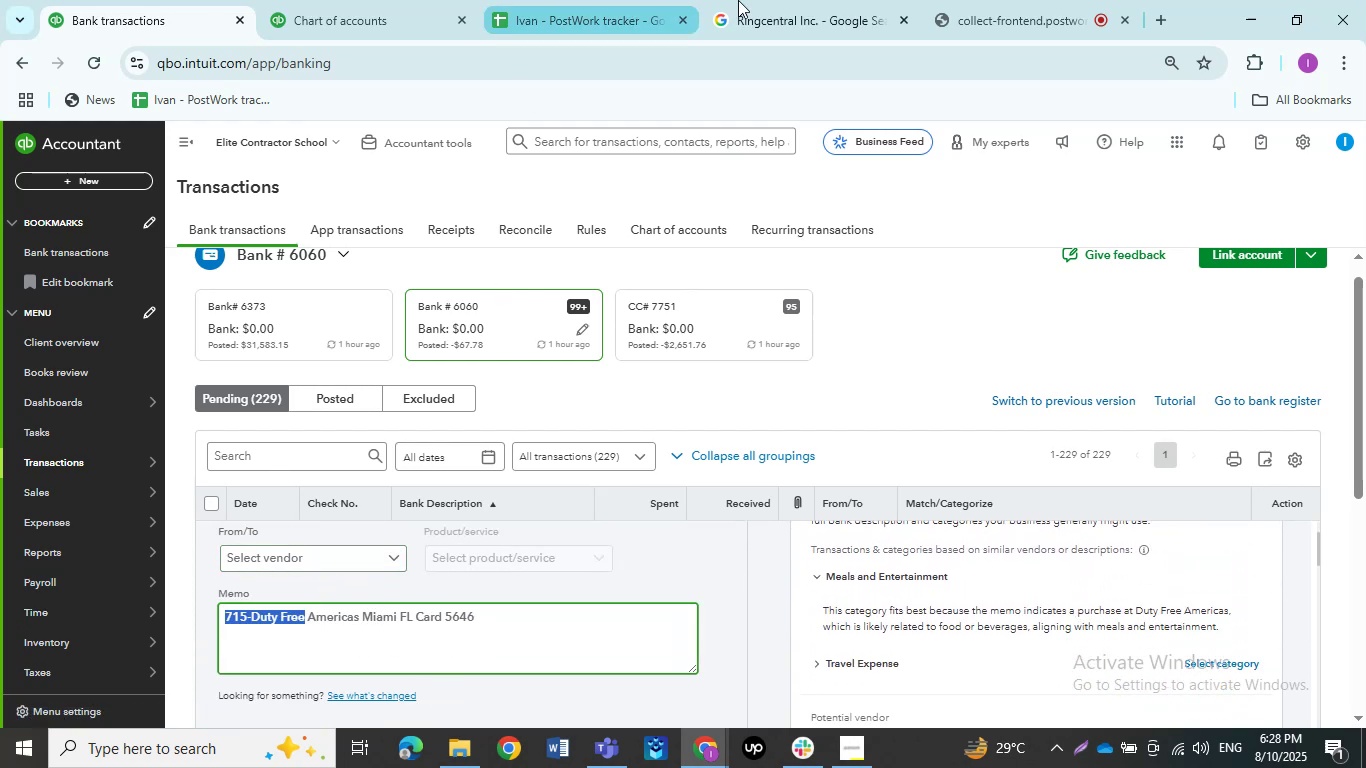 
left_click([738, 0])
 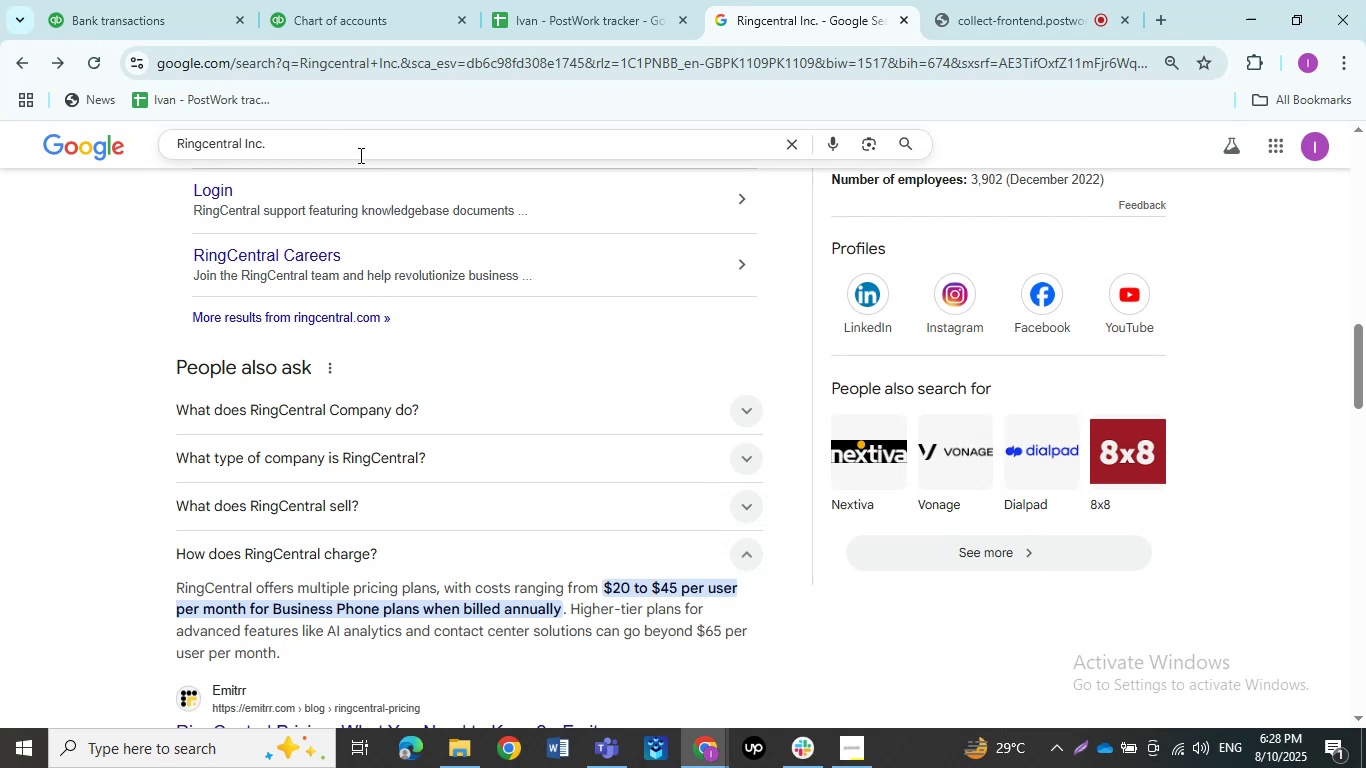 
left_click_drag(start_coordinate=[350, 149], to_coordinate=[0, 117])
 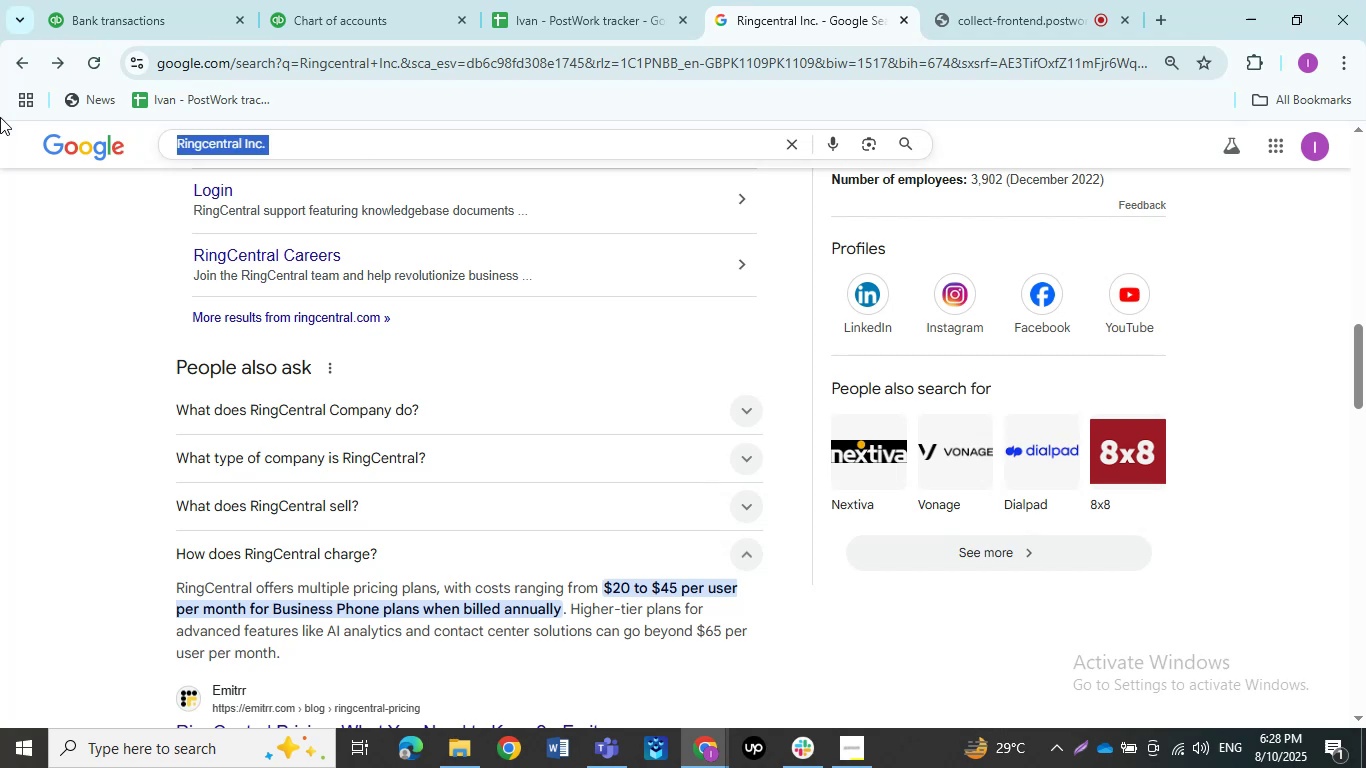 
key(Control+V)
 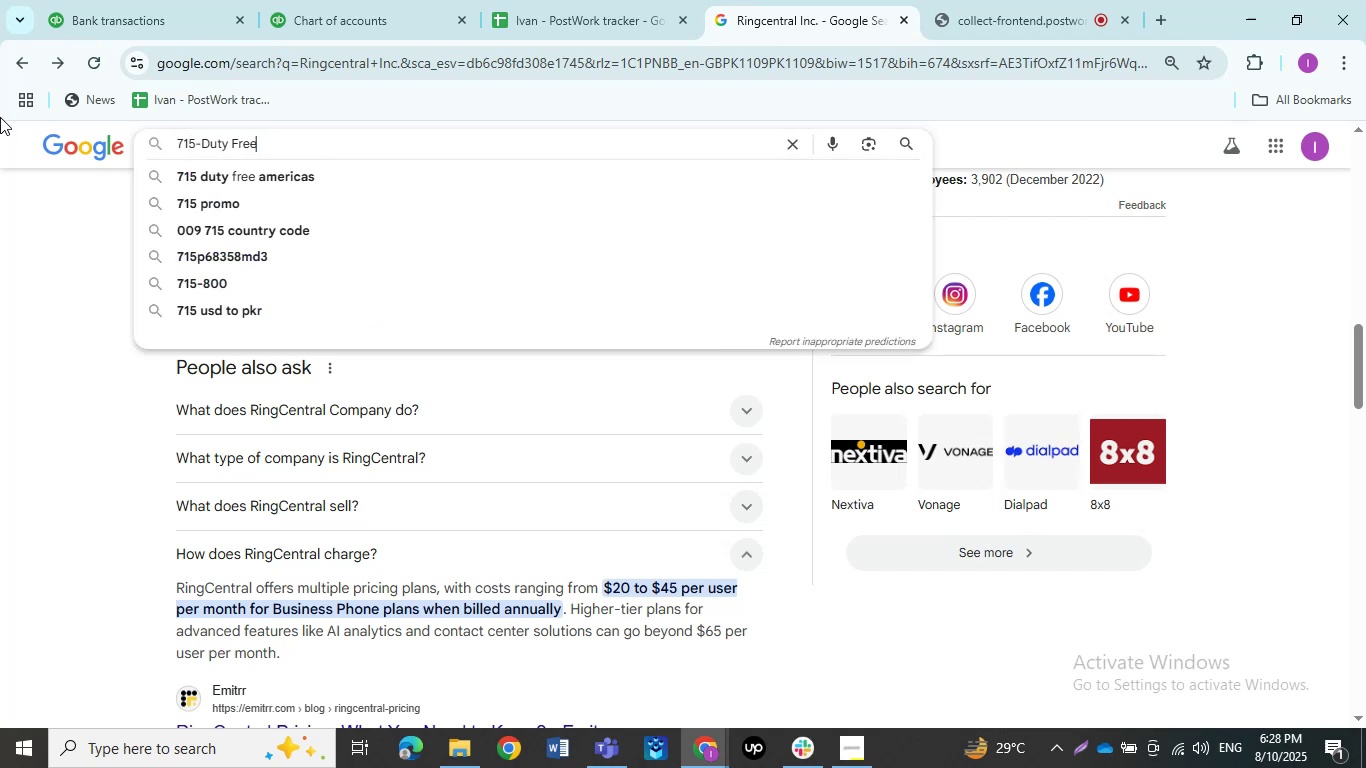 
key(NumpadEnter)
 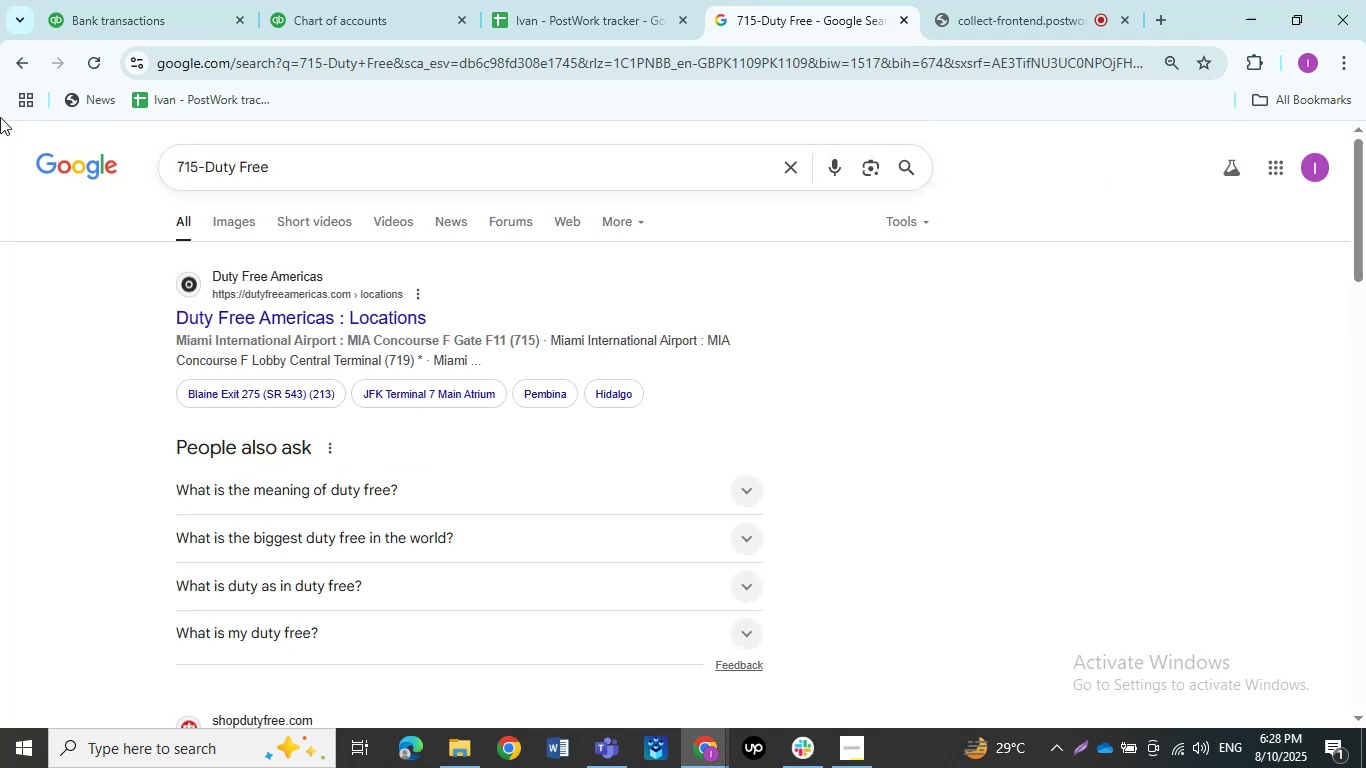 
left_click([228, 0])
 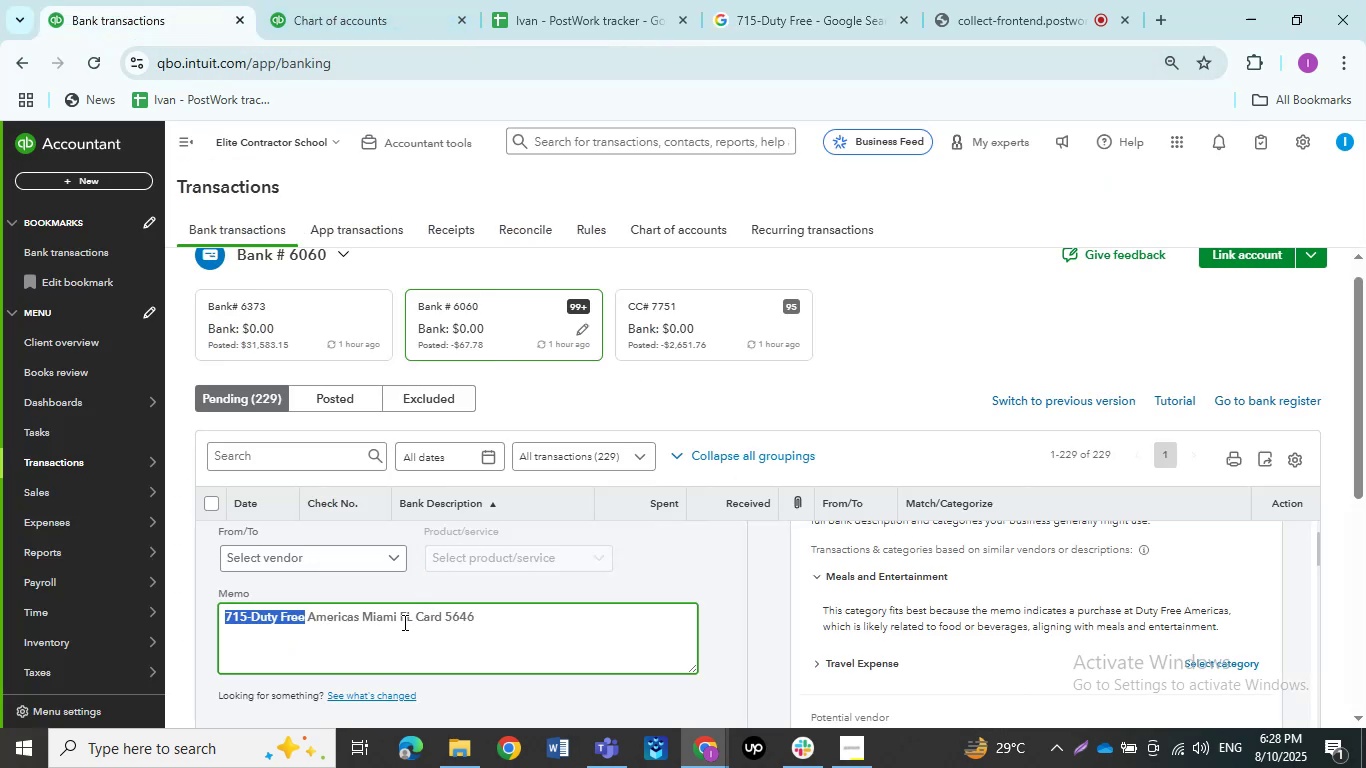 
left_click_drag(start_coordinate=[417, 616], to_coordinate=[218, 602])
 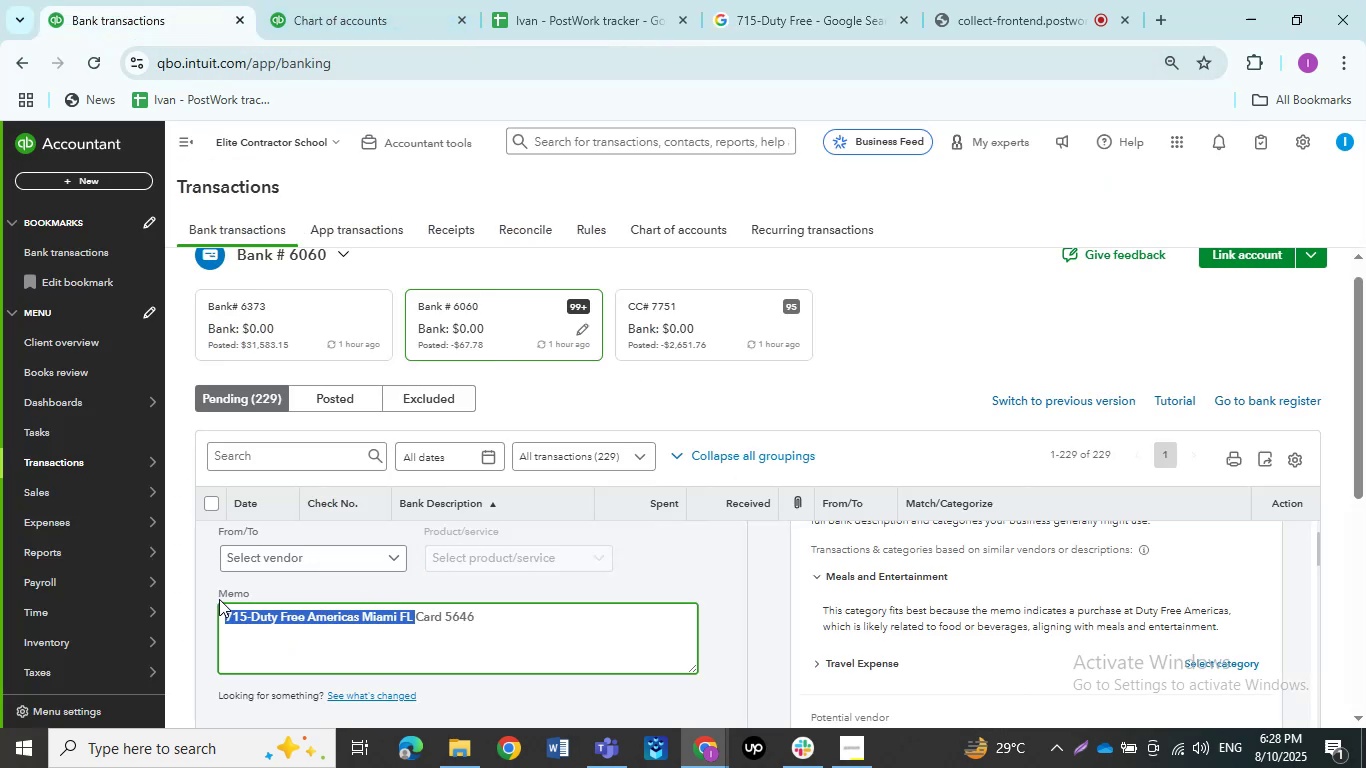 
key(Control+C)
 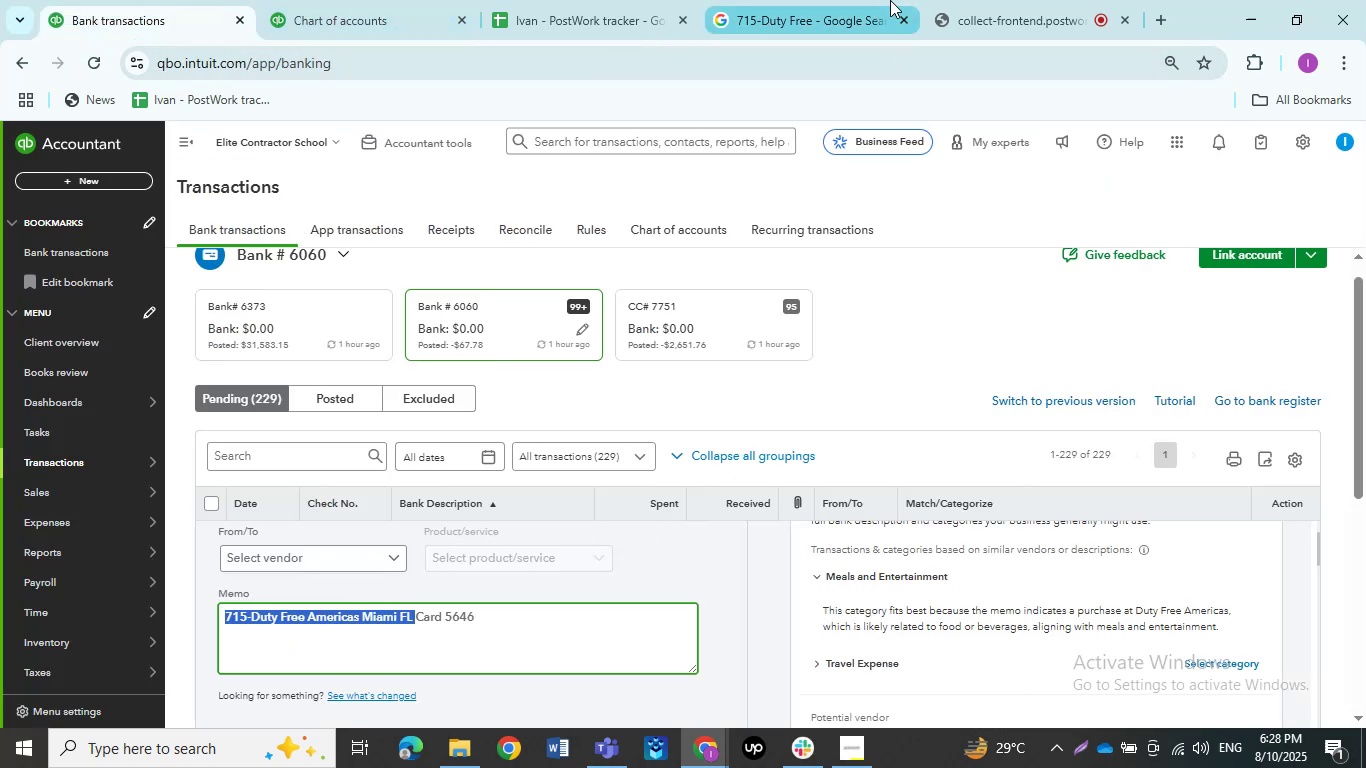 
left_click([873, 0])
 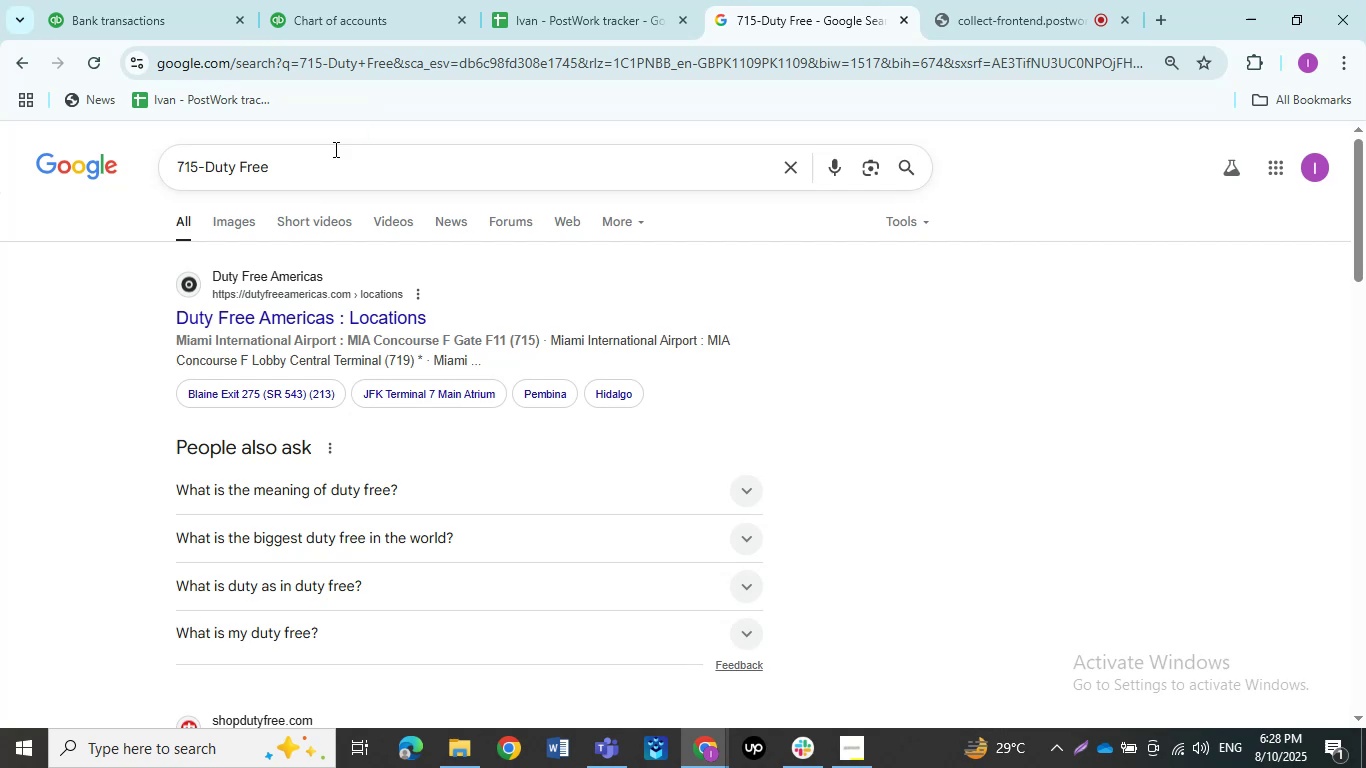 
left_click_drag(start_coordinate=[311, 167], to_coordinate=[59, 141])
 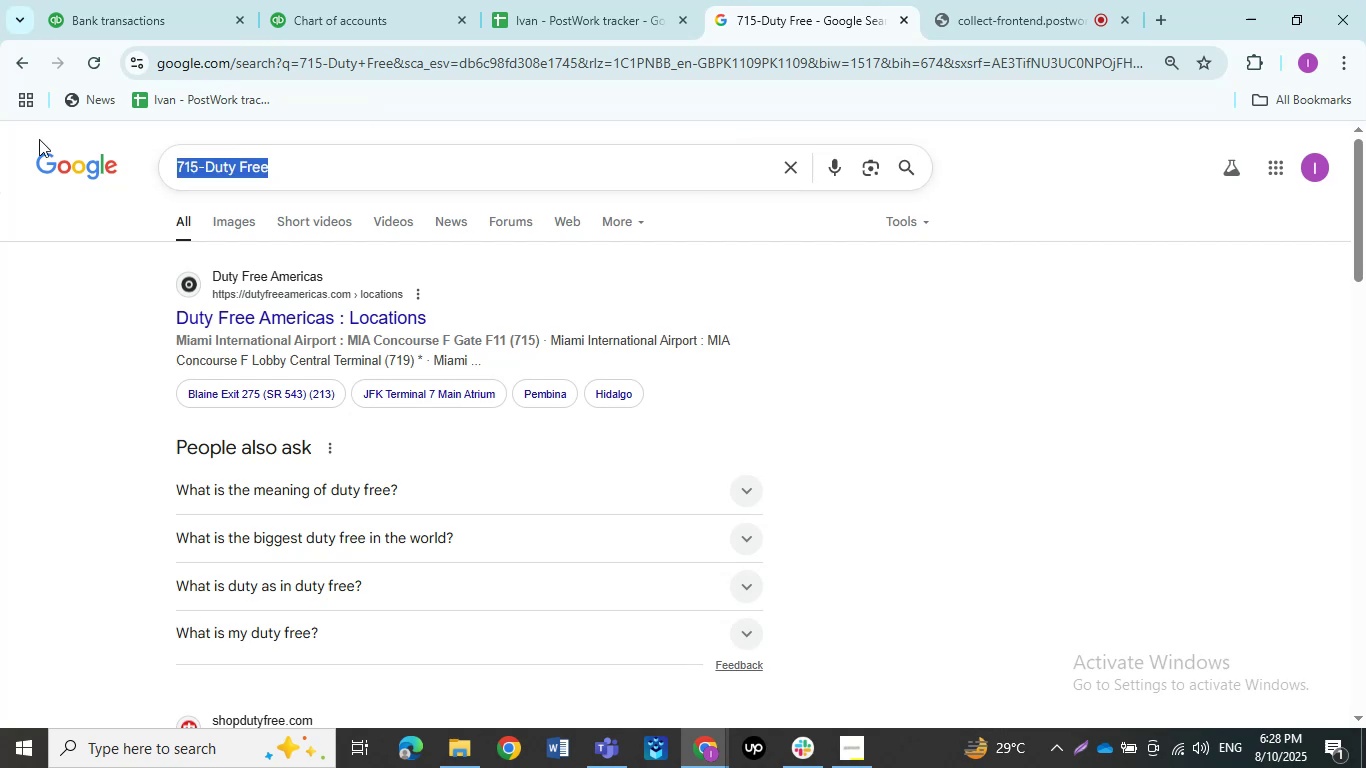 
key(Control+V)
 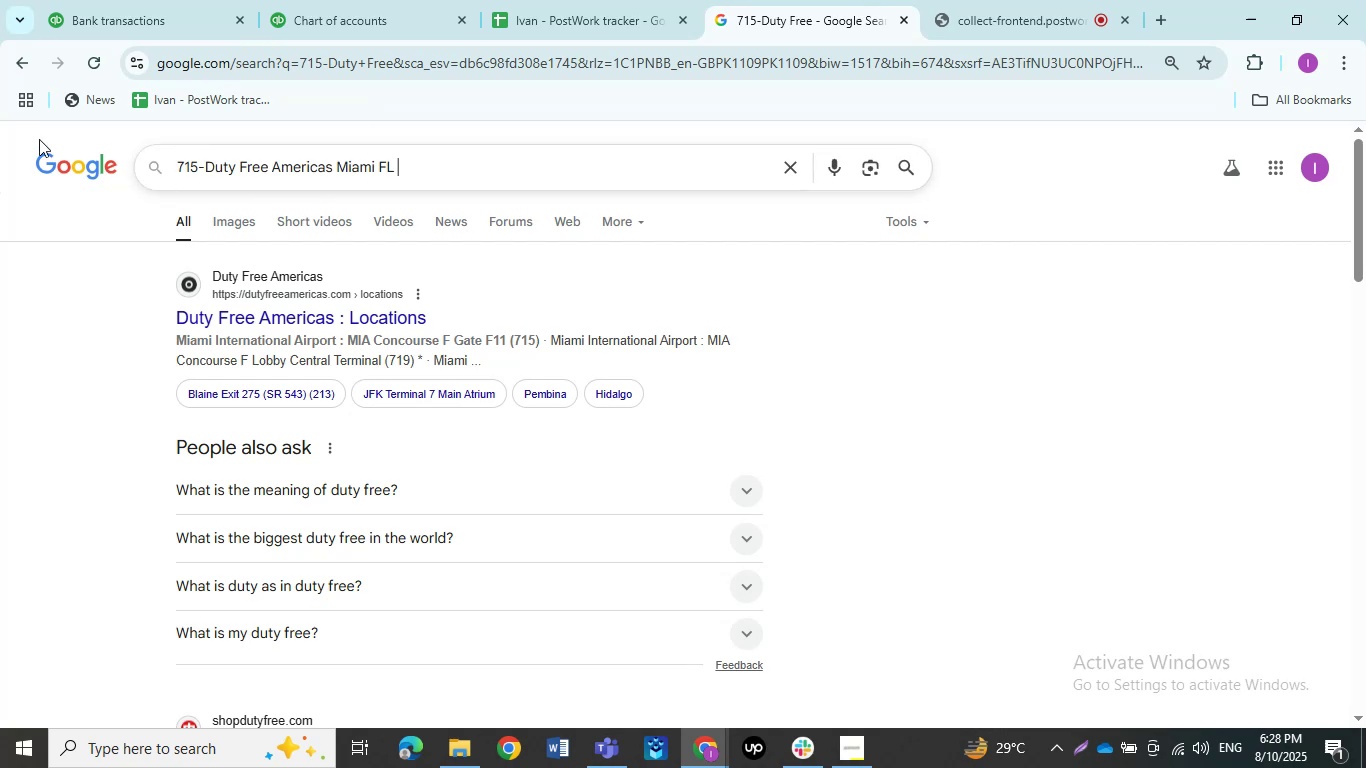 
key(NumpadEnter)
 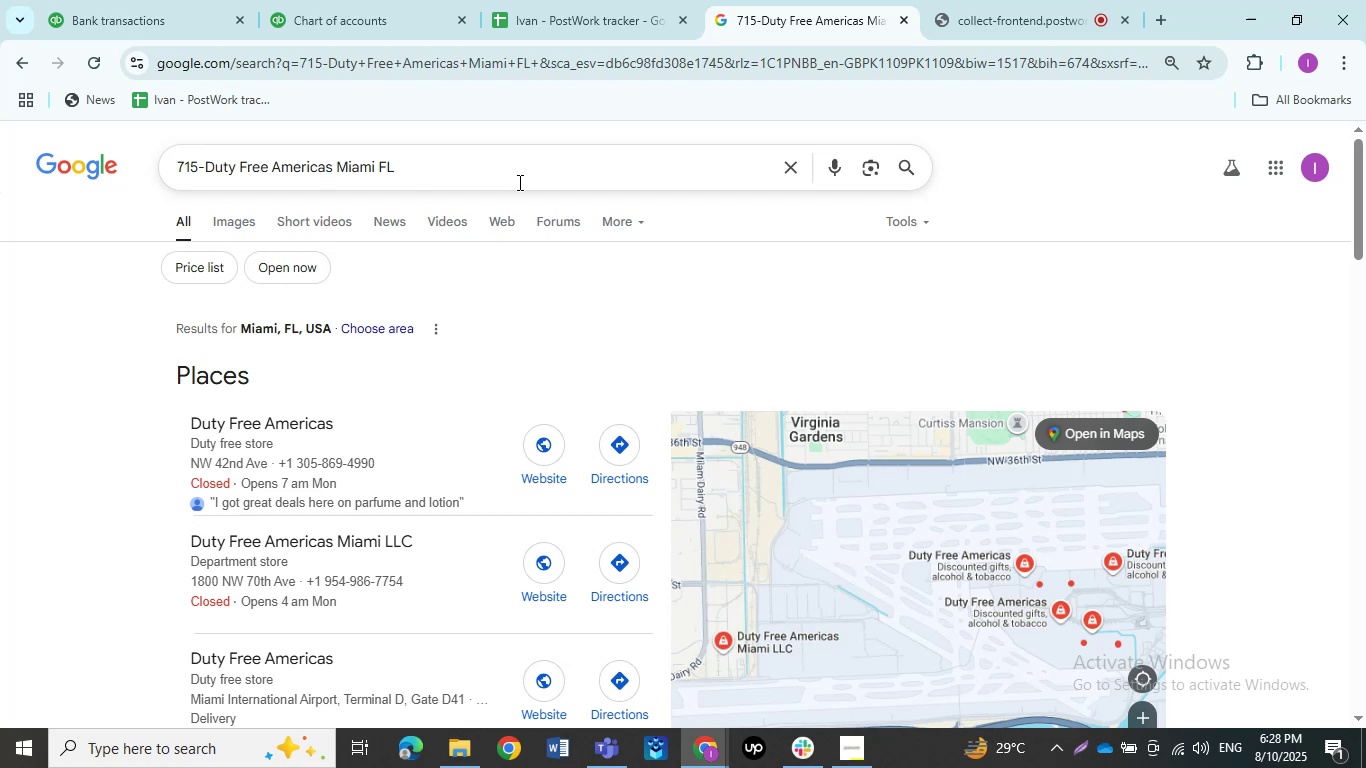 
wait(17.46)
 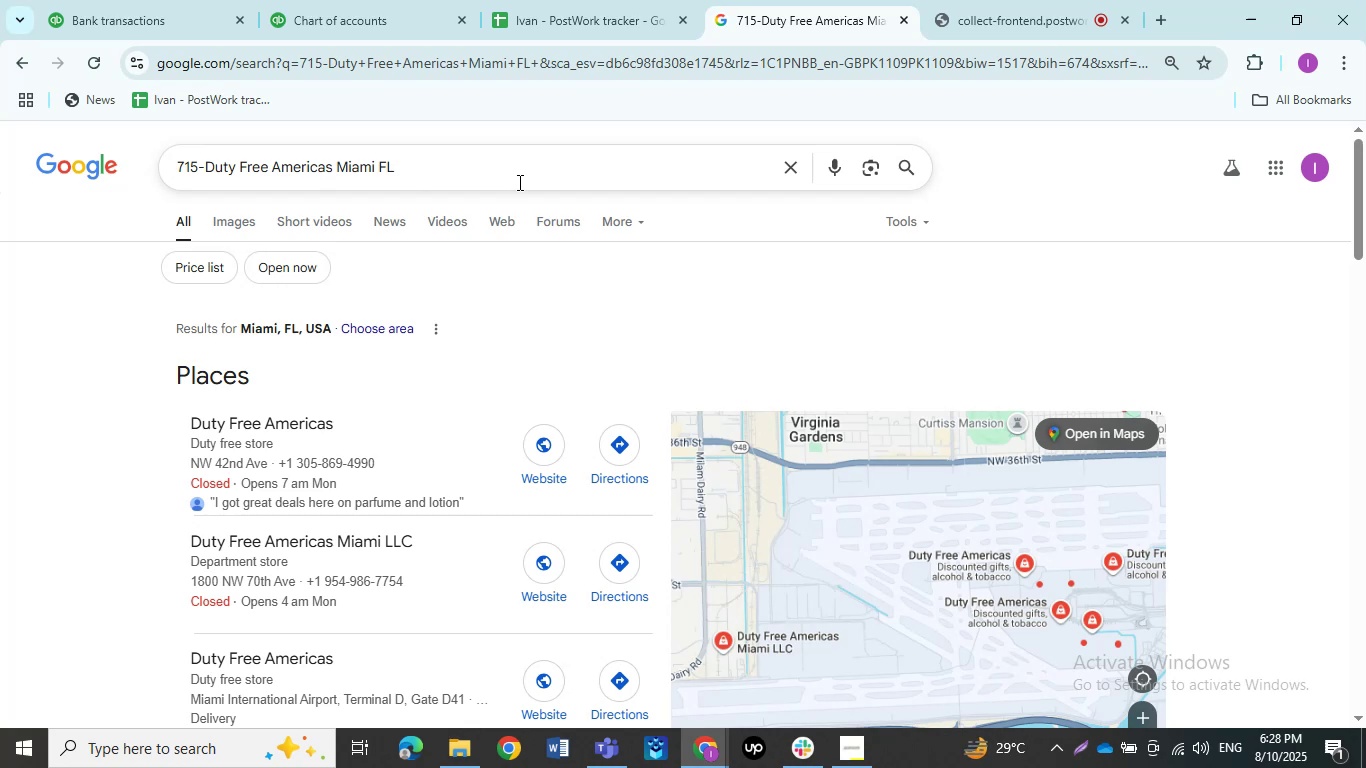 
right_click([518, 182])
 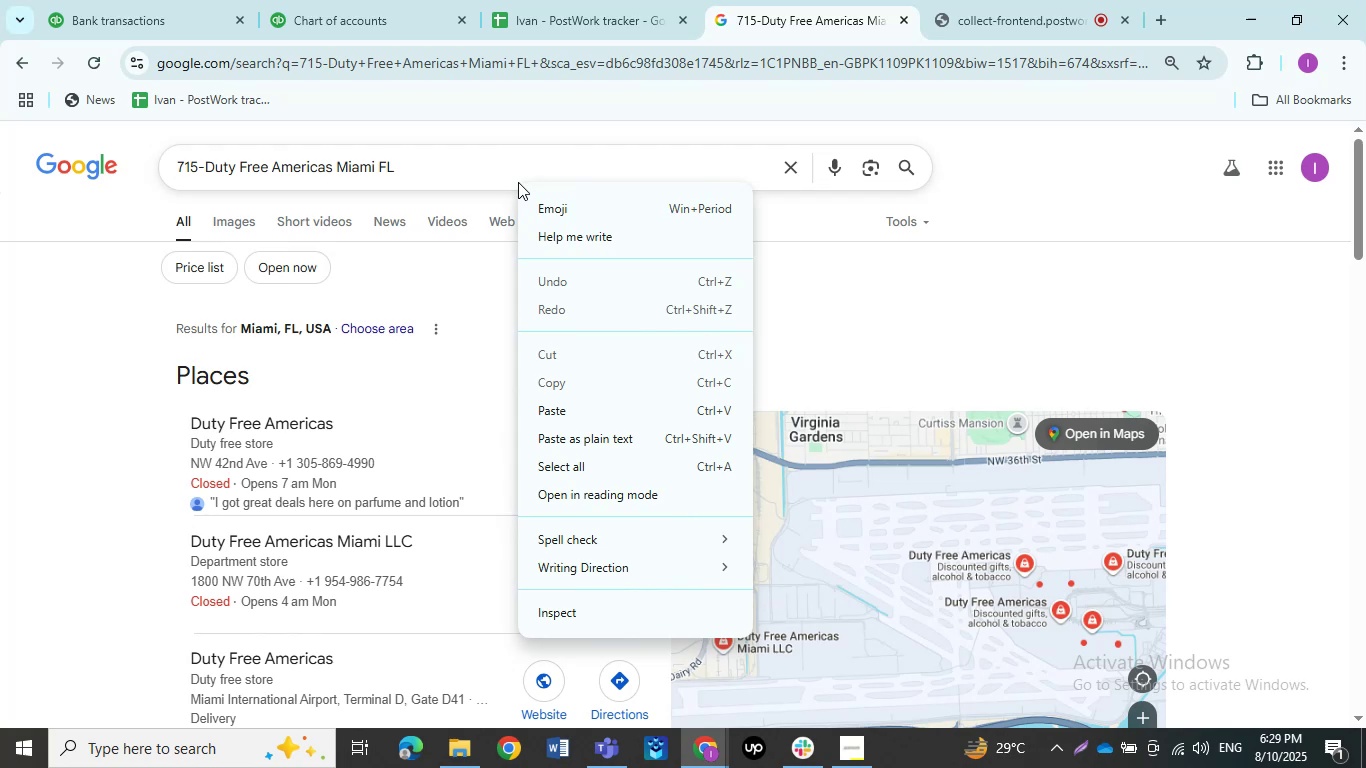 
wait(5.12)
 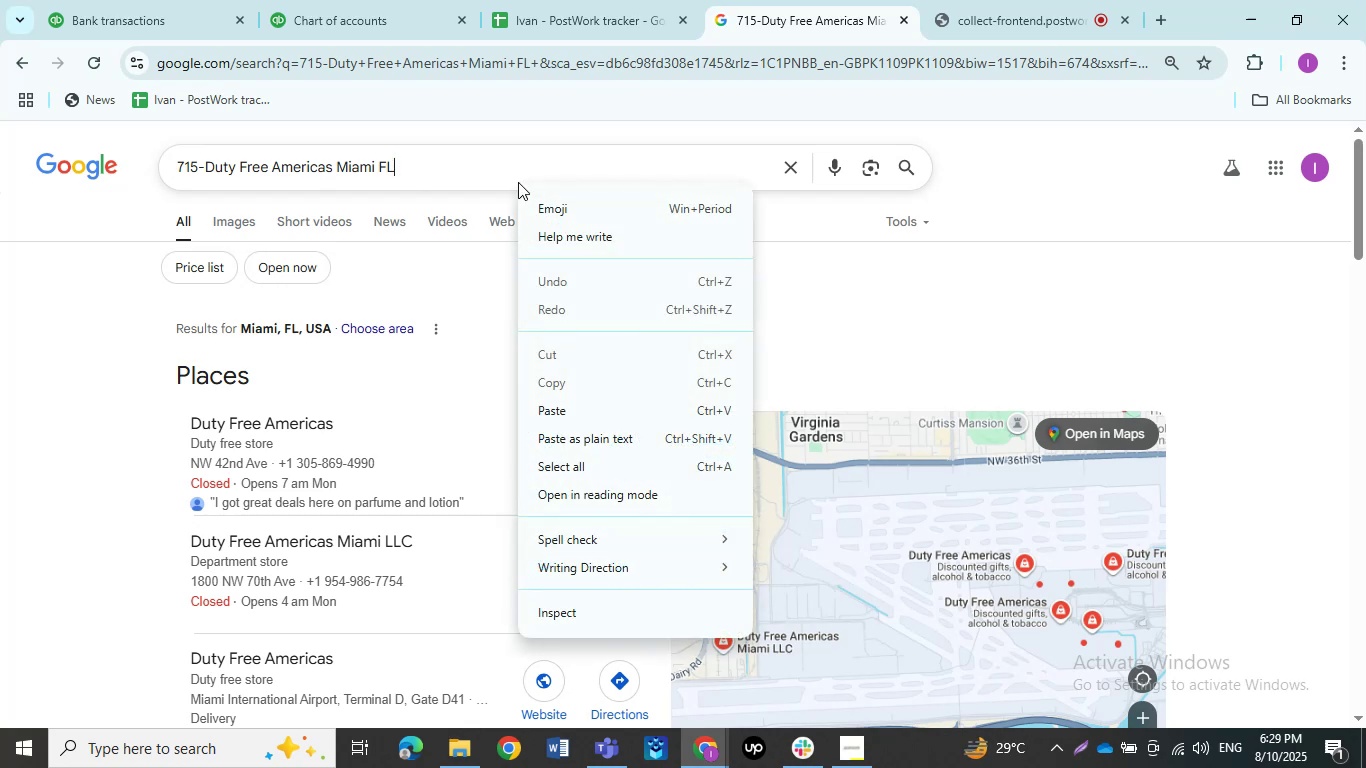 
key(Backspace)
 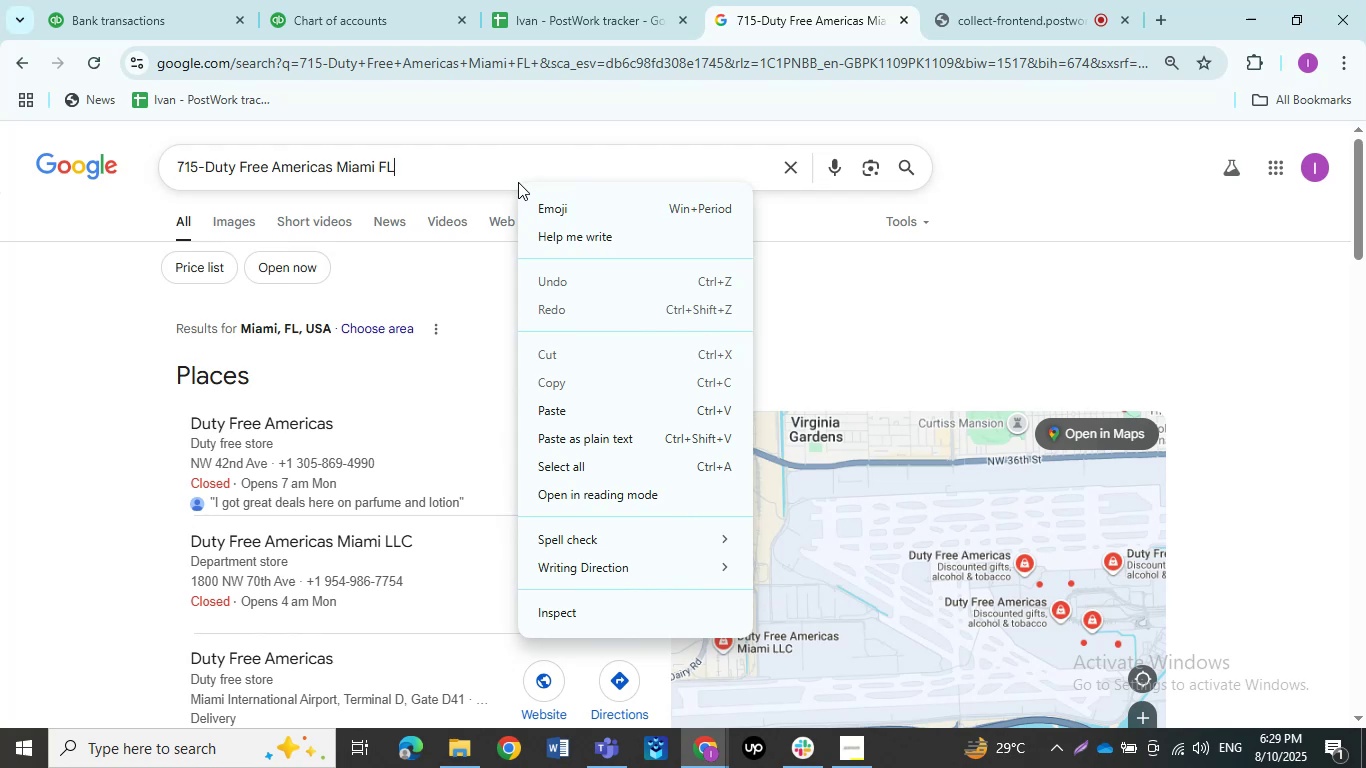 
key(Backspace)
 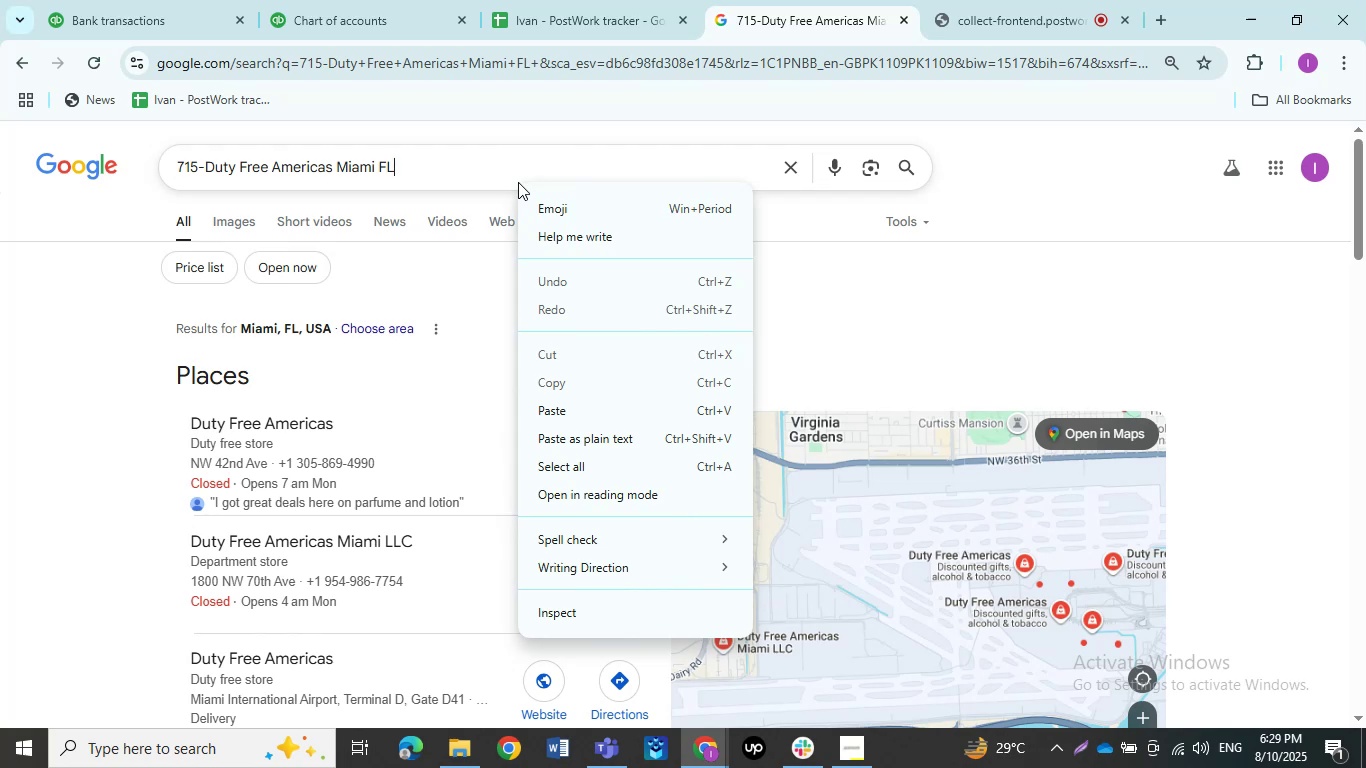 
key(Backspace)
 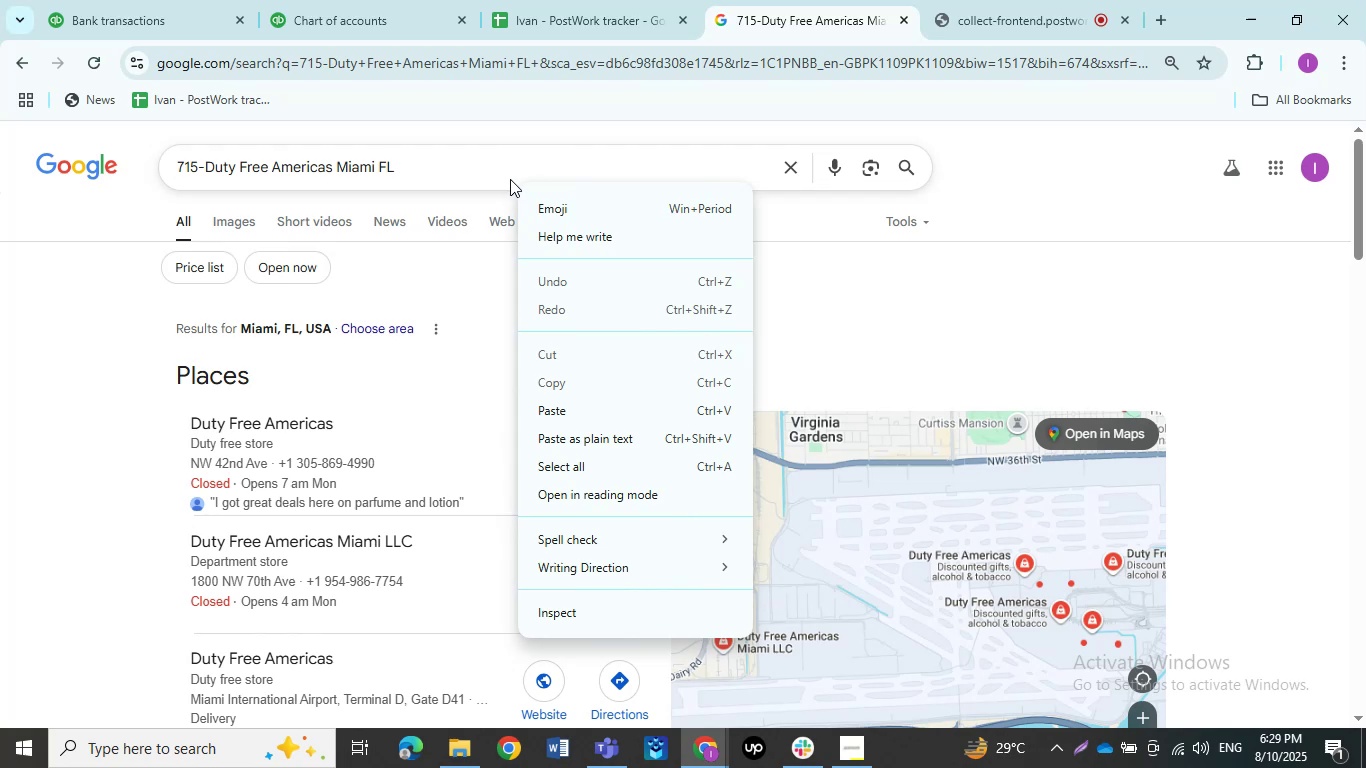 
left_click([472, 163])
 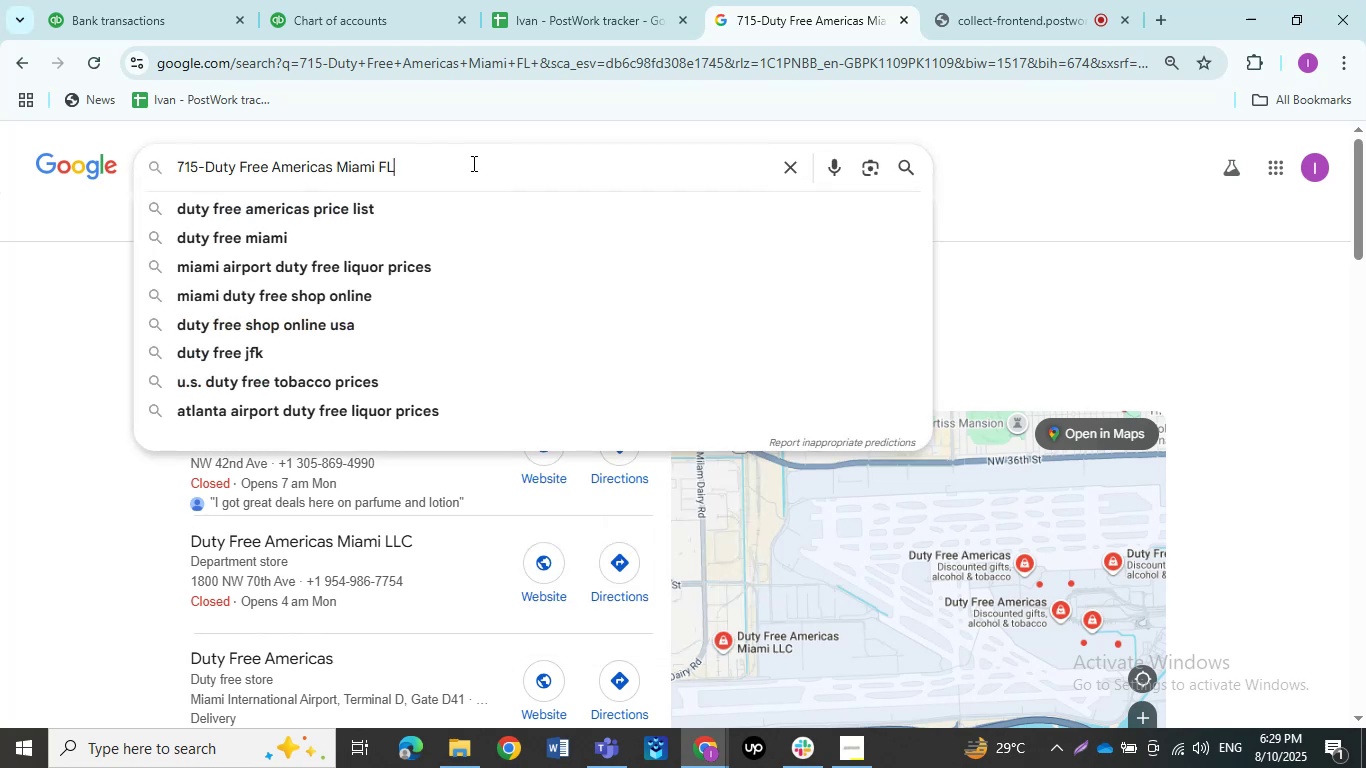 
key(Backspace)
 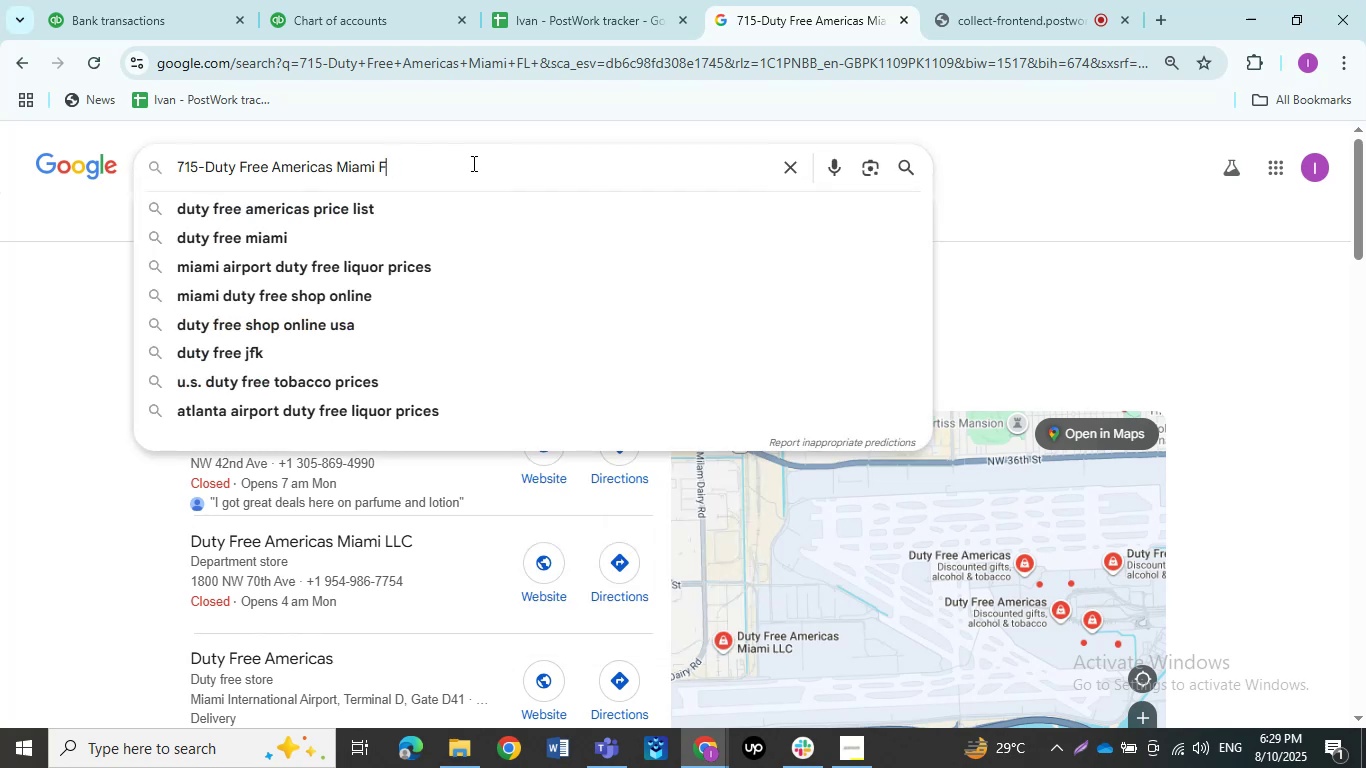 
key(Backspace)
 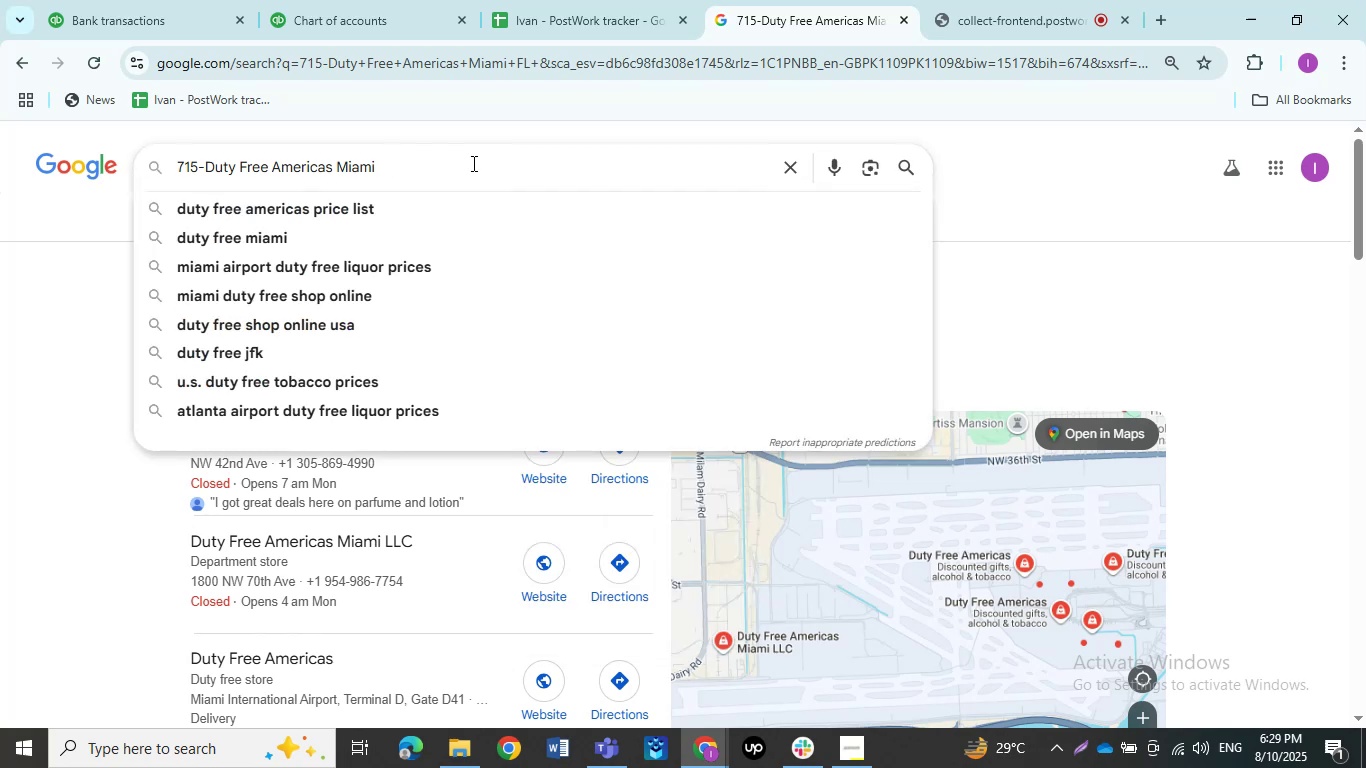 
key(Backspace)
 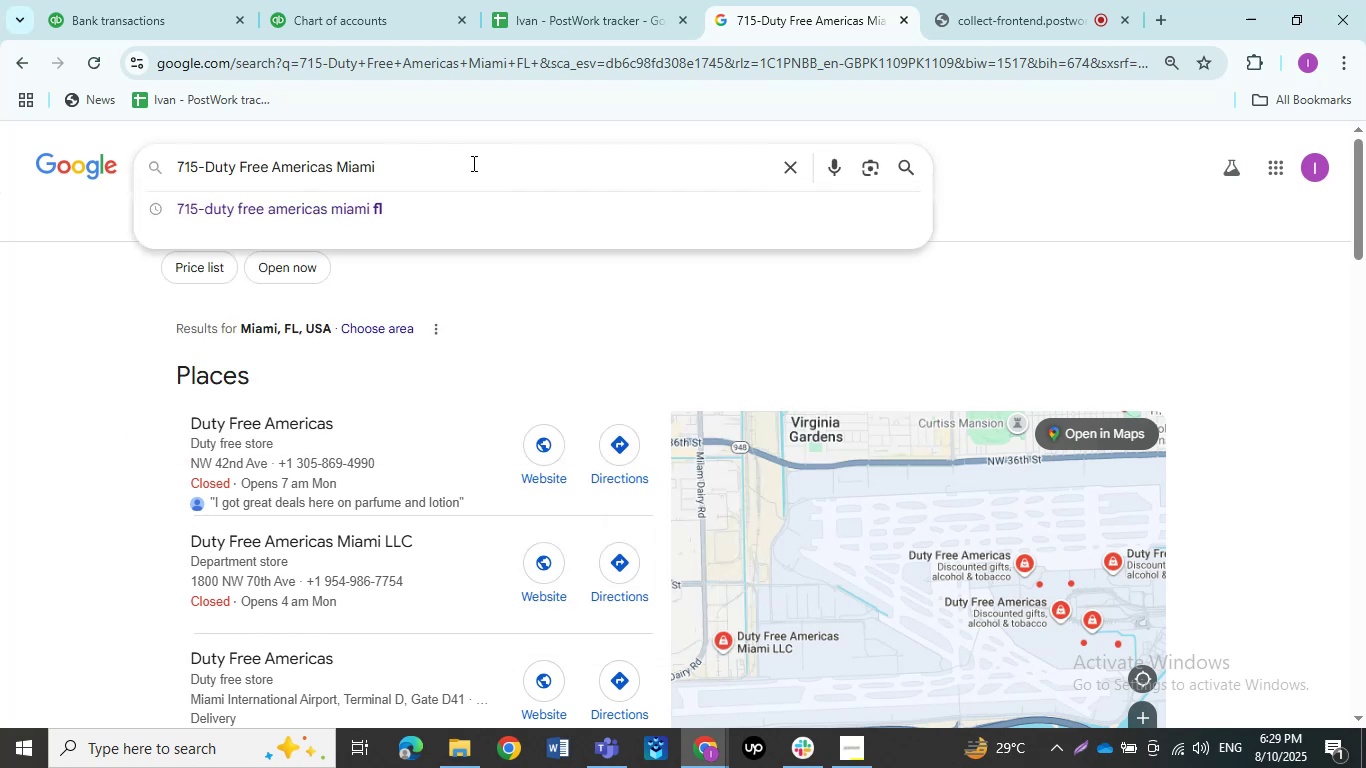 
key(Backspace)
 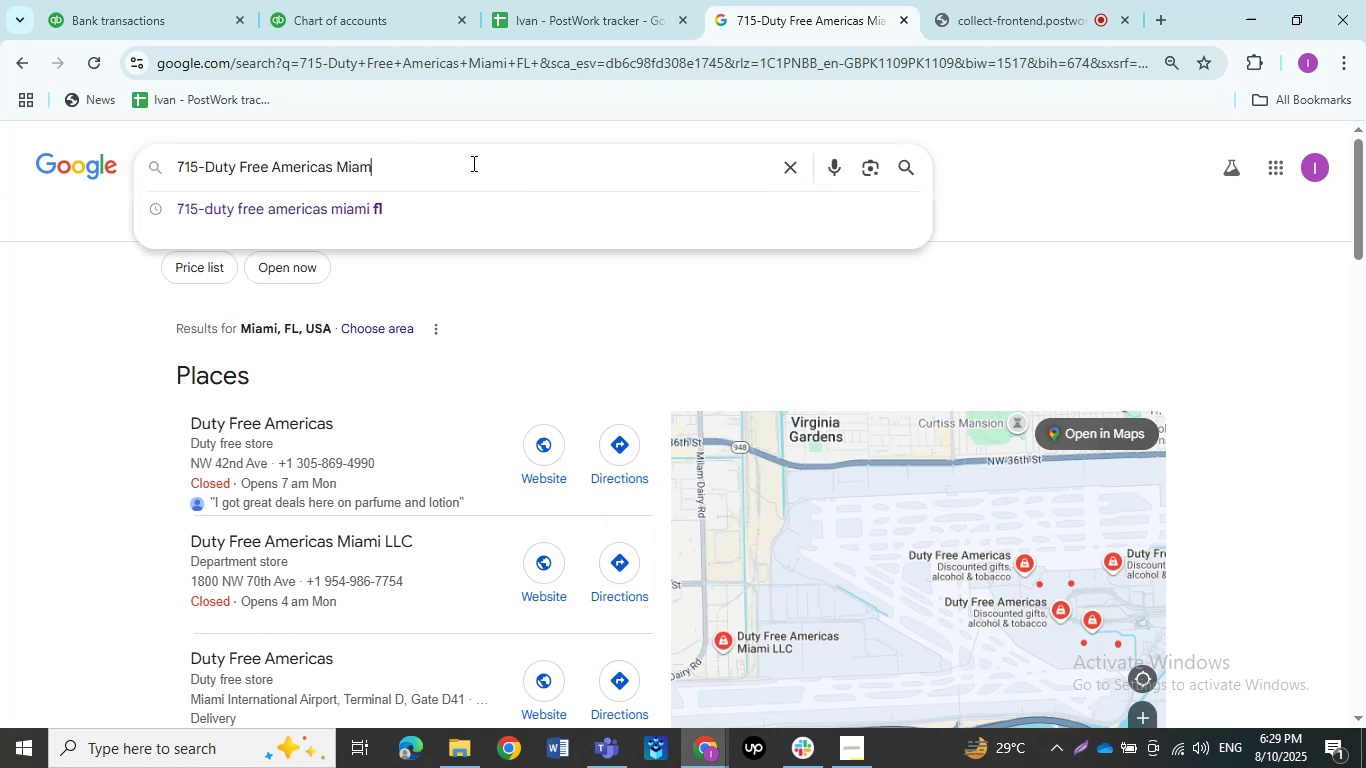 
key(Backspace)
 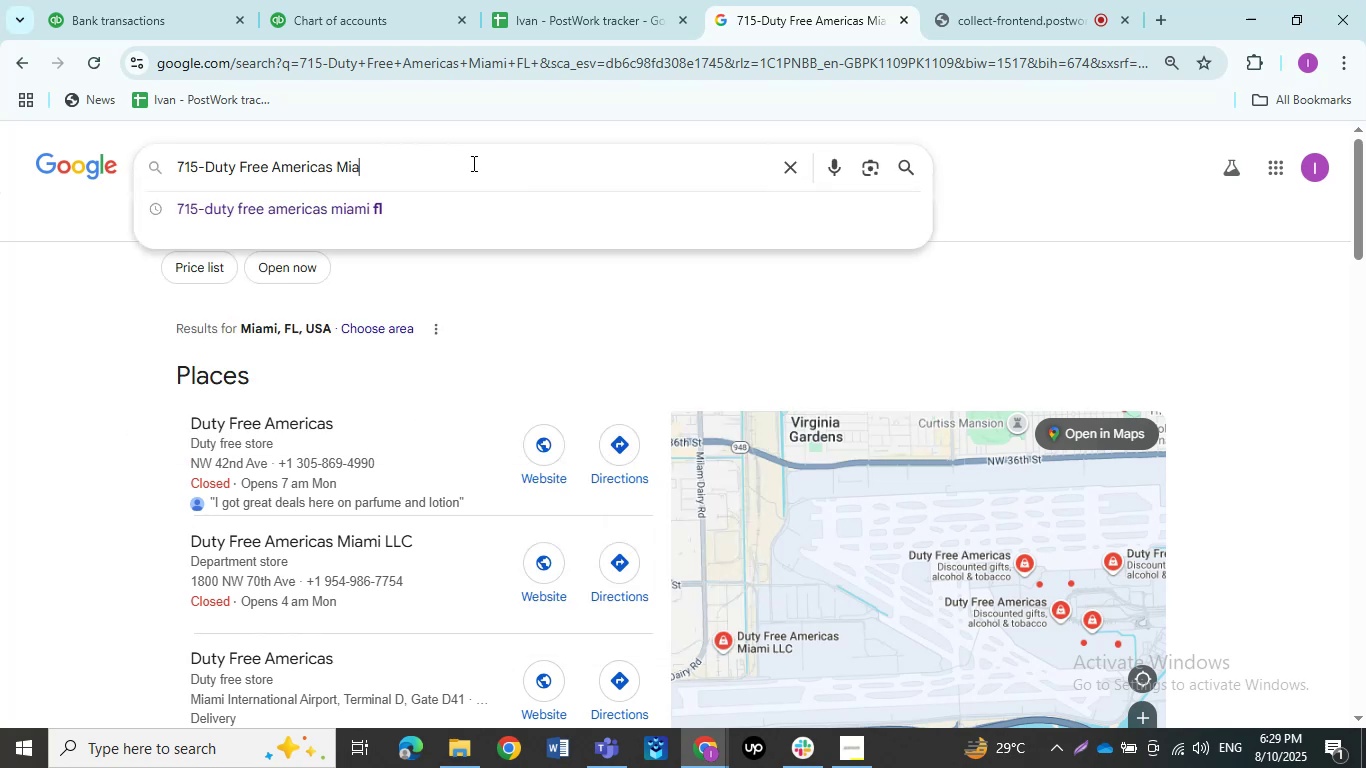 
key(Backspace)
 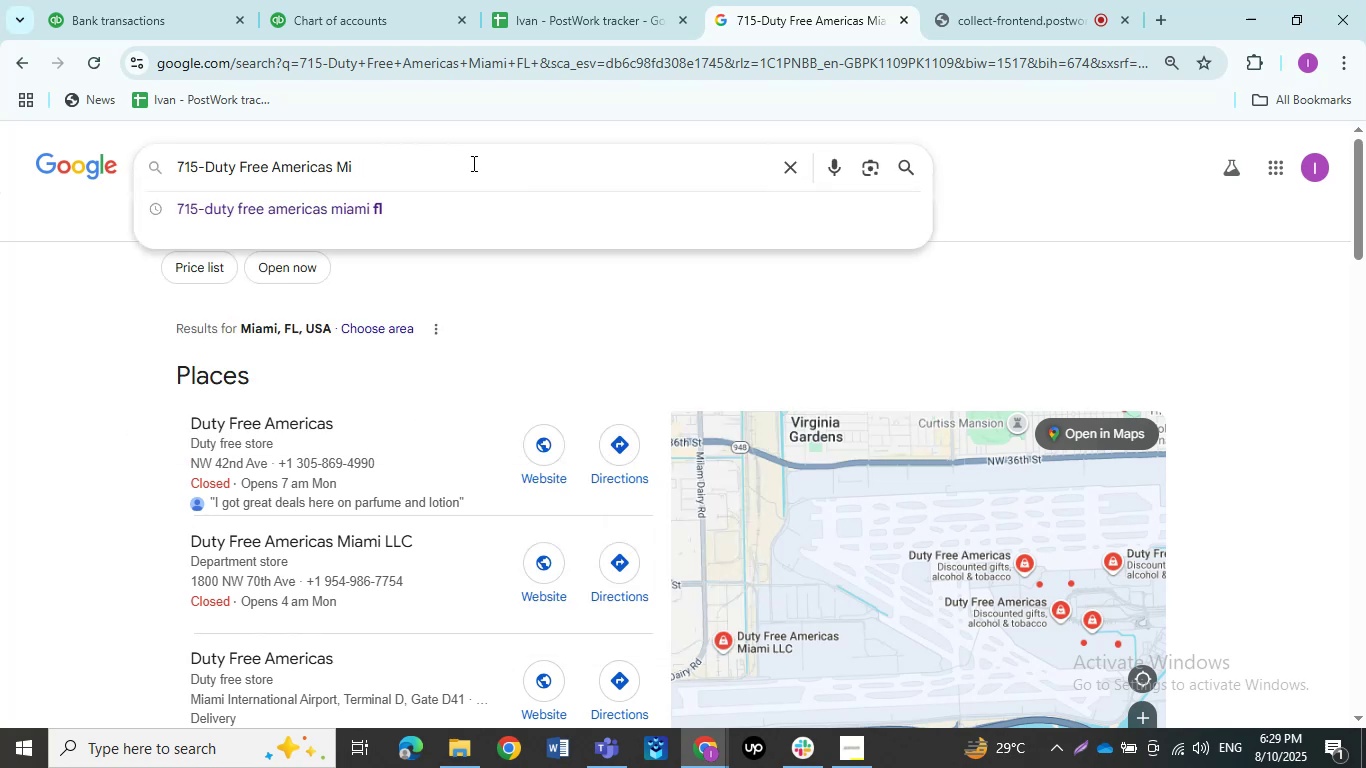 
key(Backspace)
 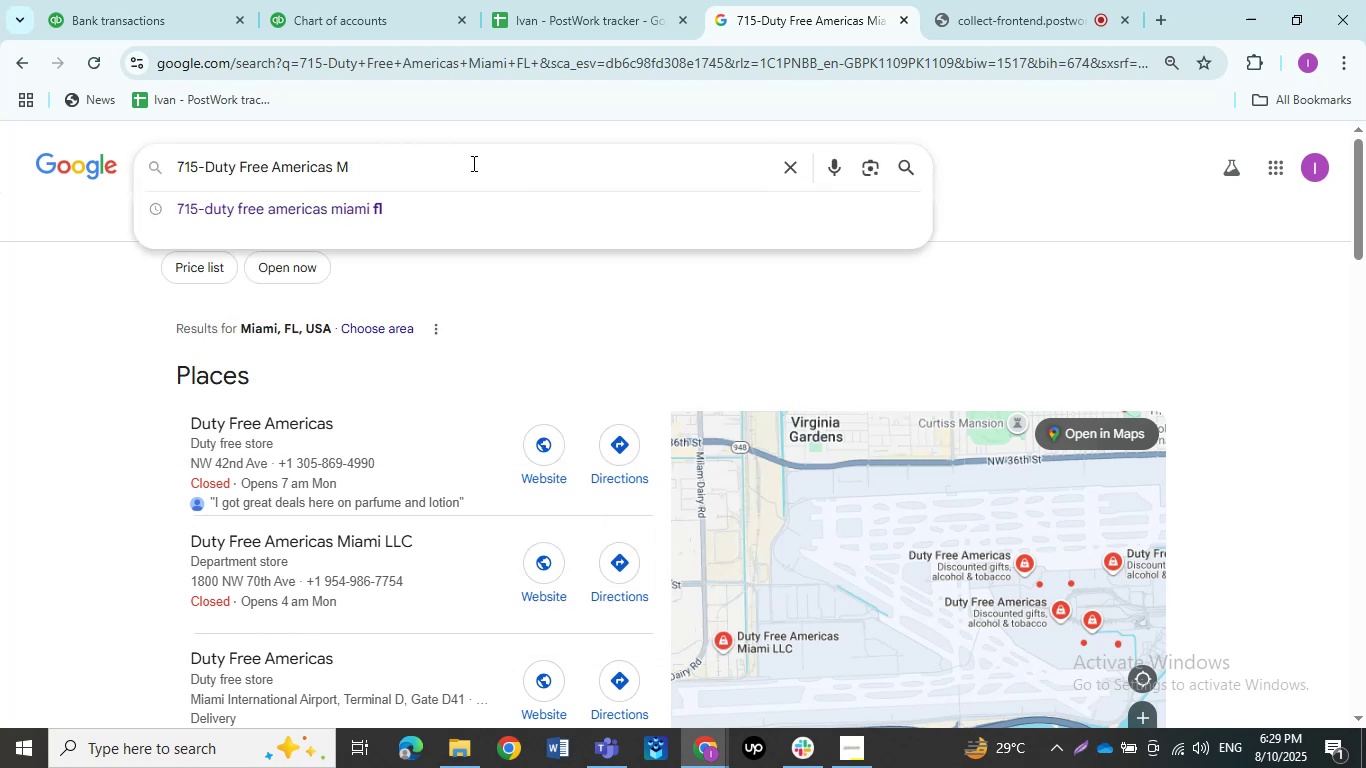 
key(Backspace)
 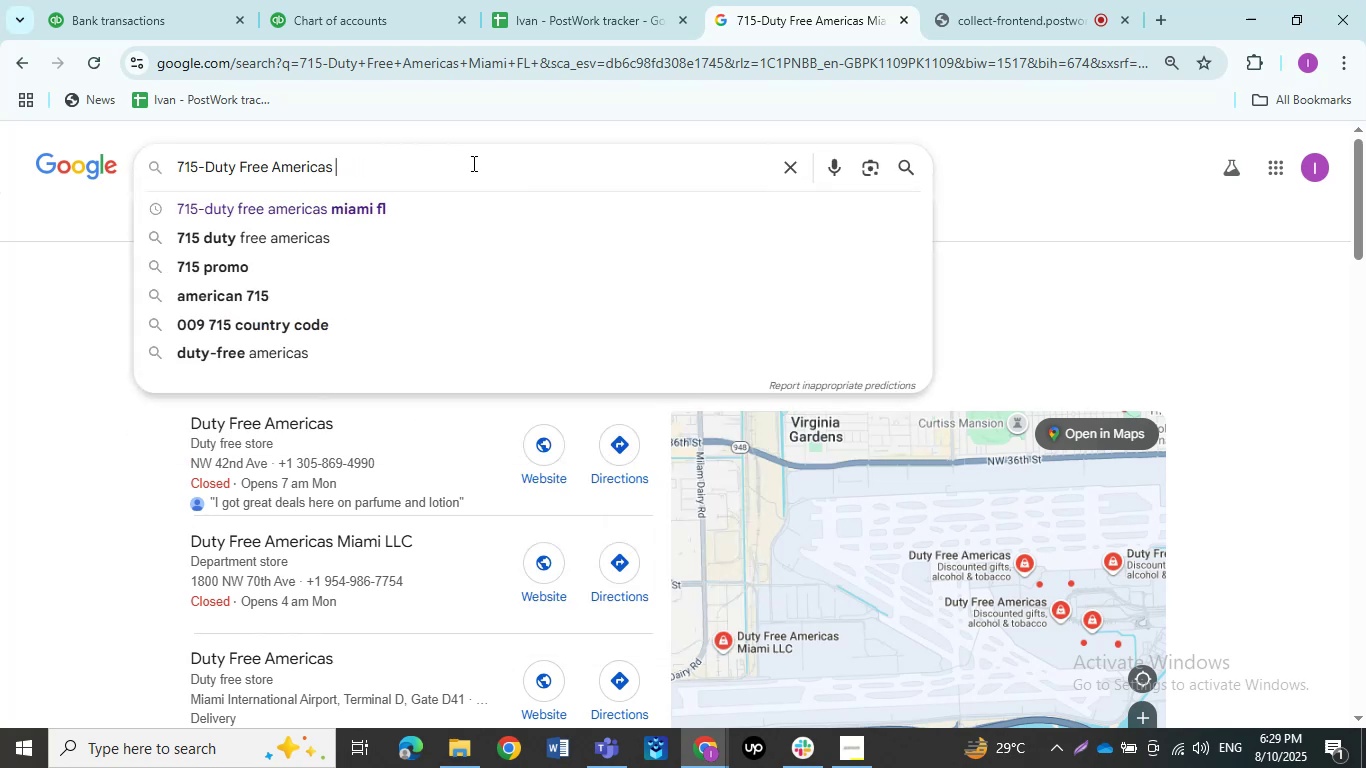 
key(NumpadEnter)
 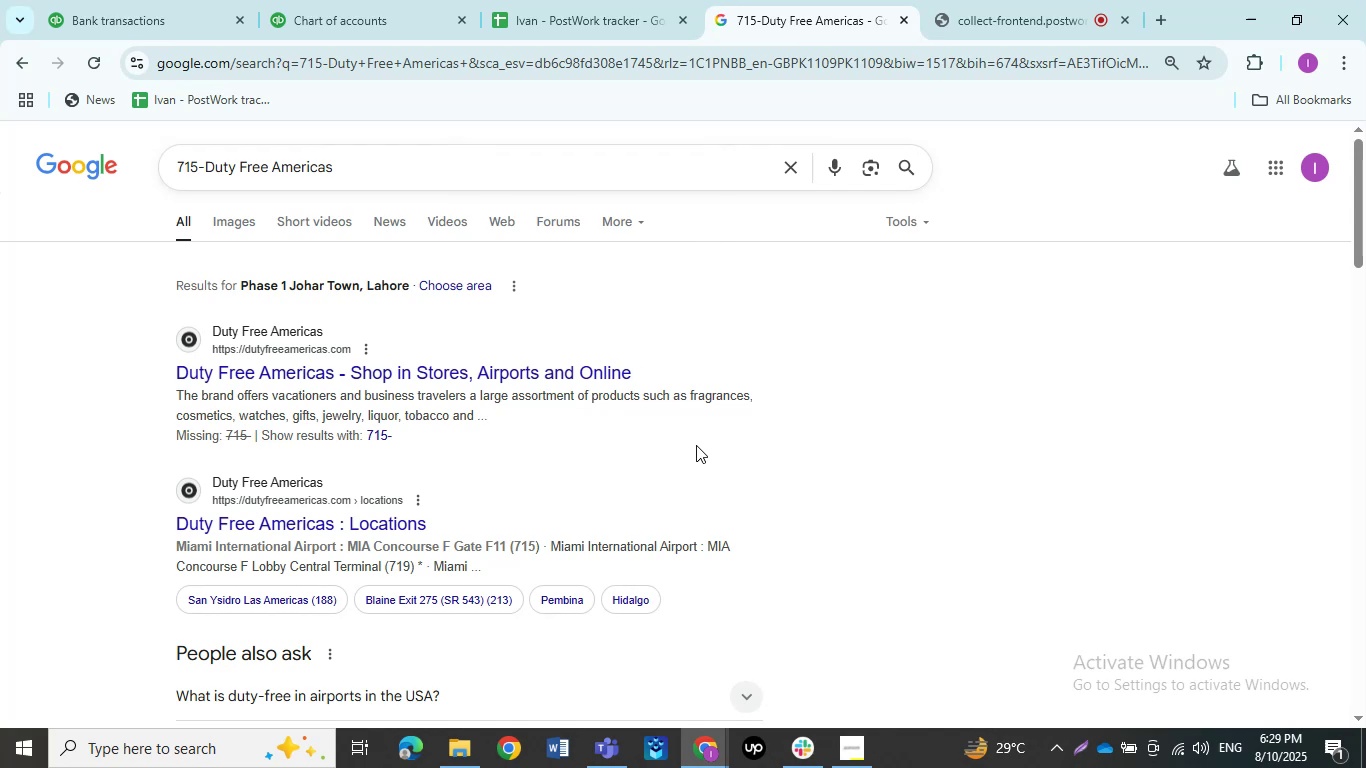 
wait(7.24)
 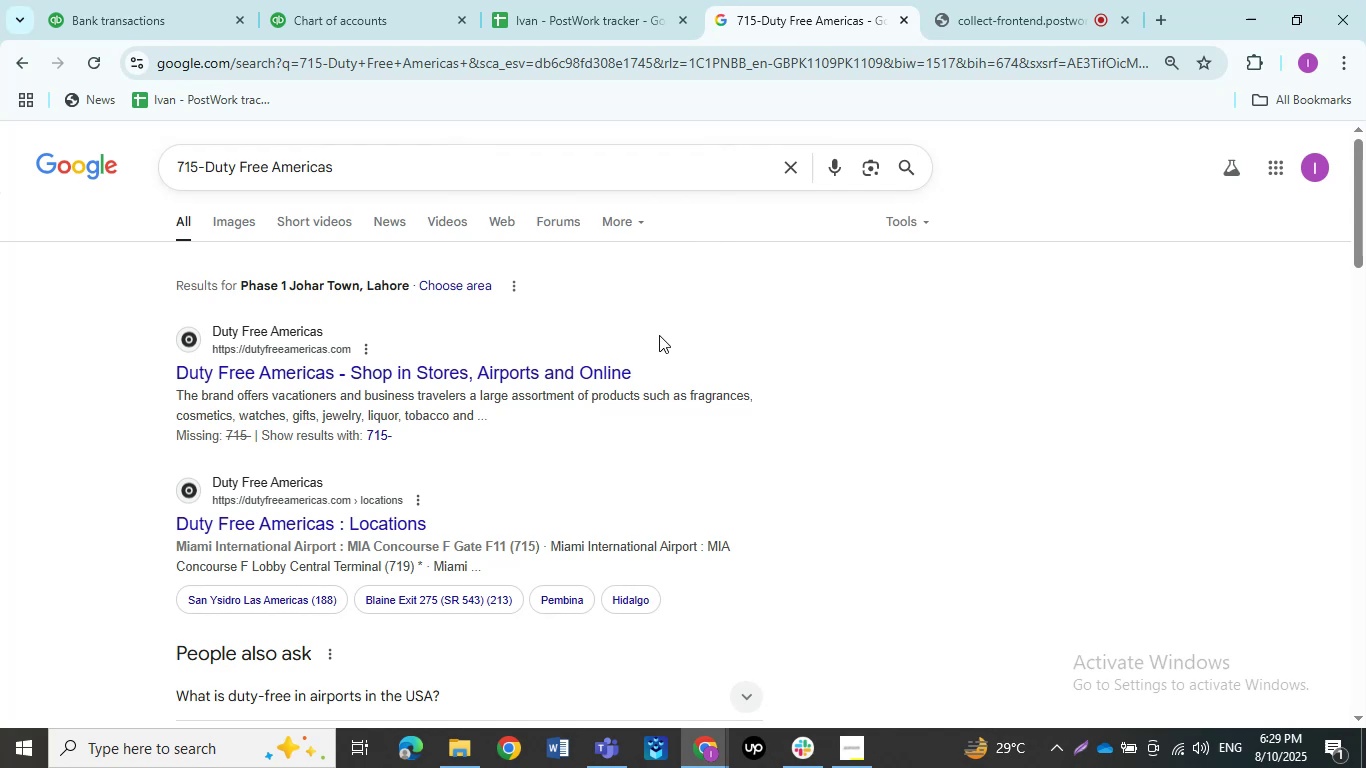 
left_click([112, 0])
 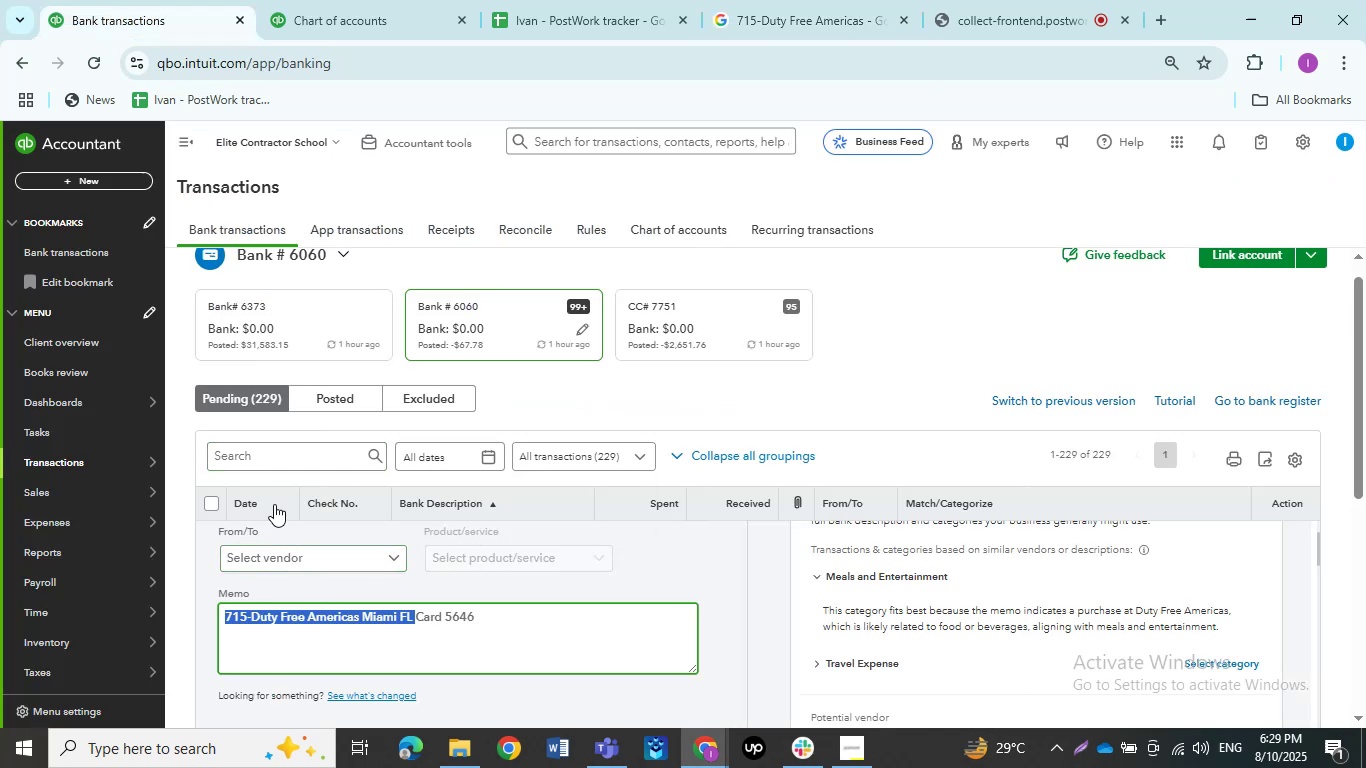 
scroll: coordinate [761, 355], scroll_direction: down, amount: 3.0
 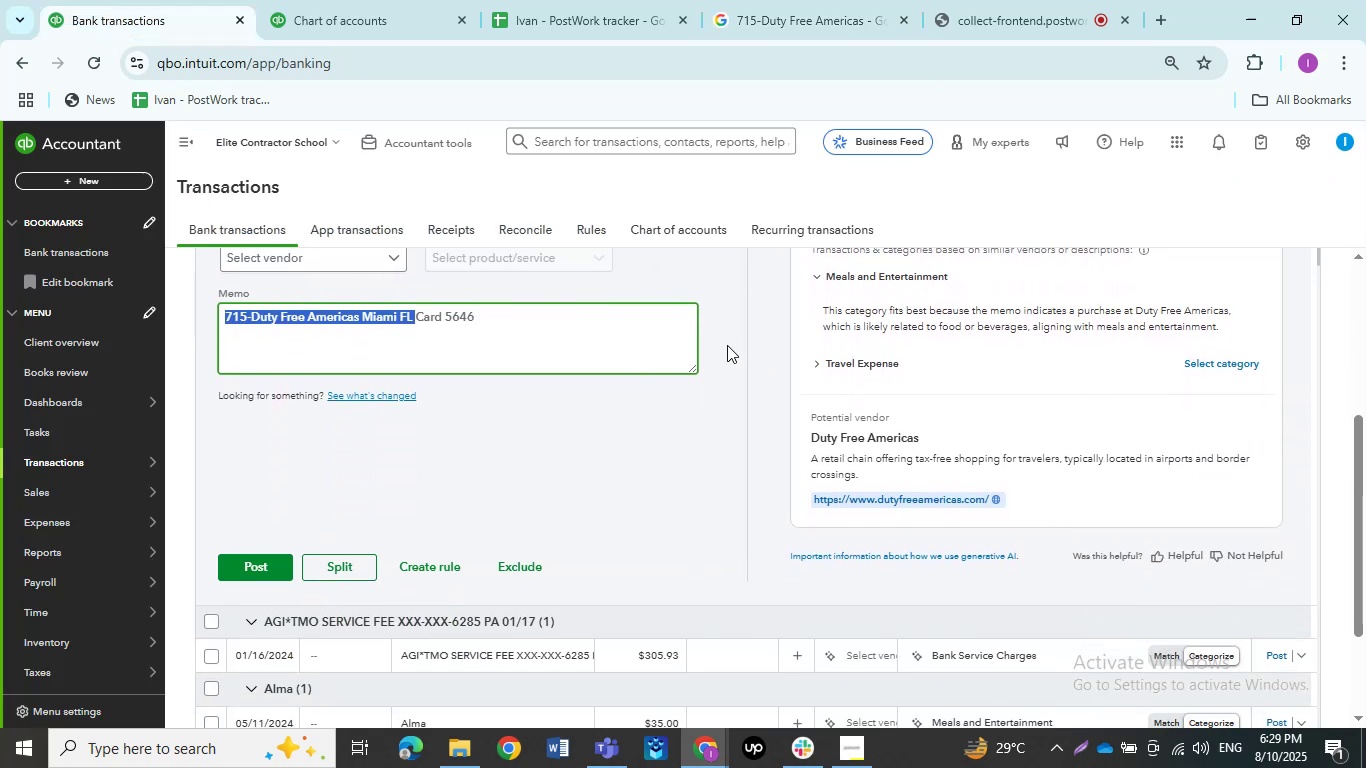 
left_click([727, 345])
 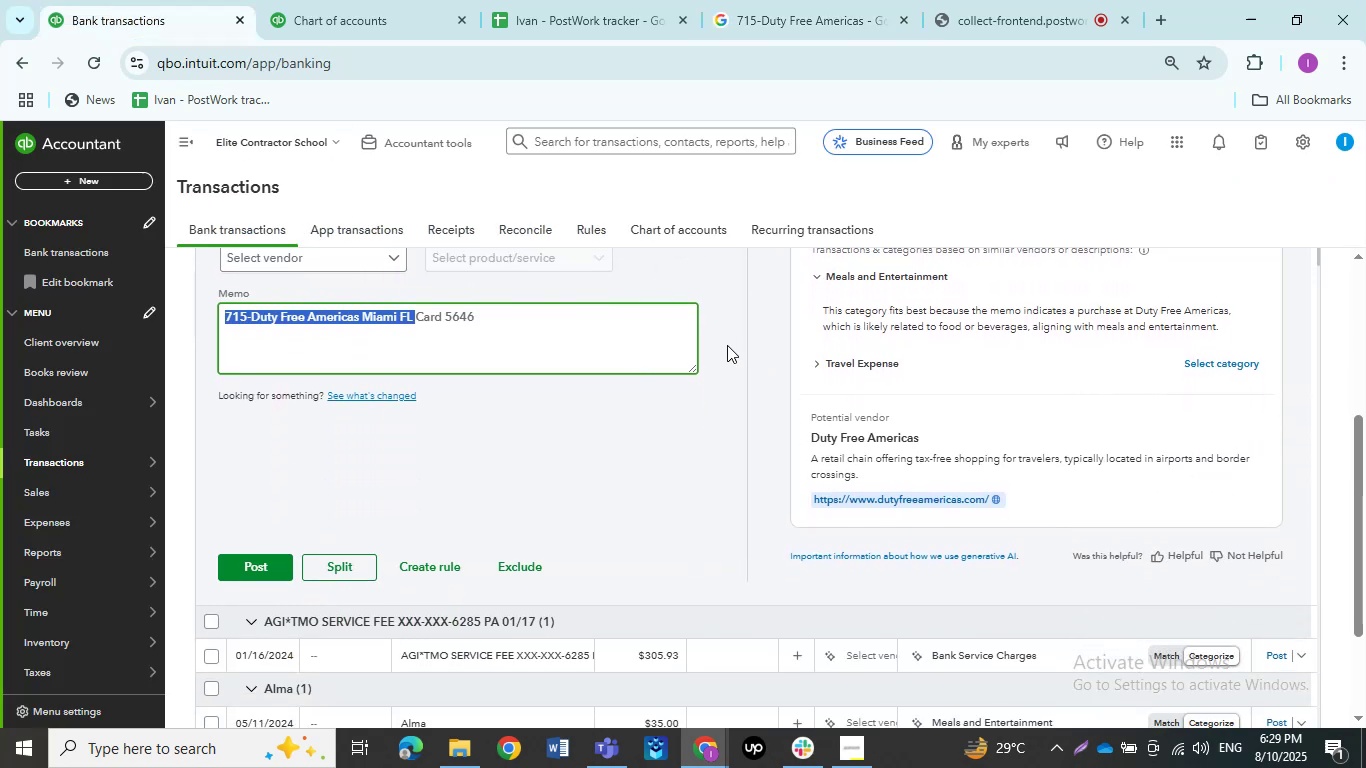 
scroll: coordinate [678, 348], scroll_direction: up, amount: 3.0
 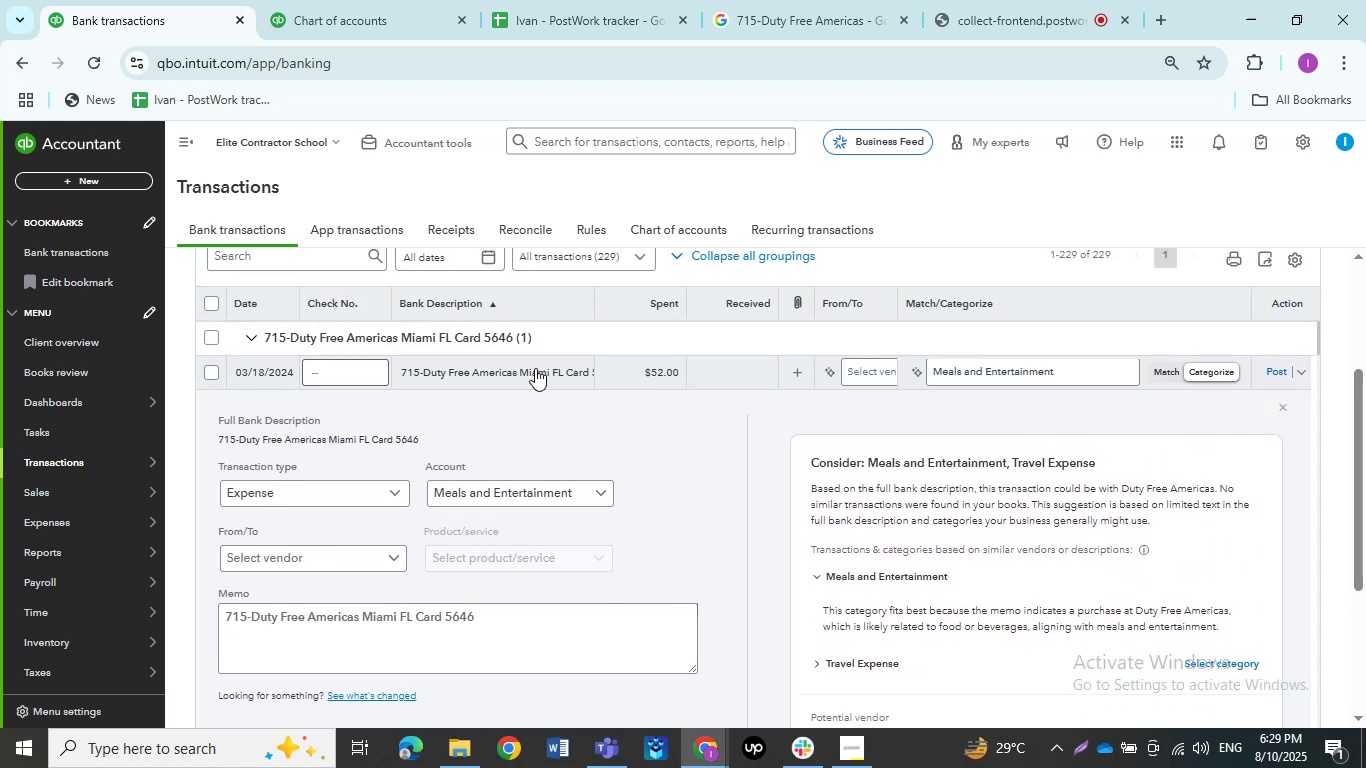 
left_click([534, 371])
 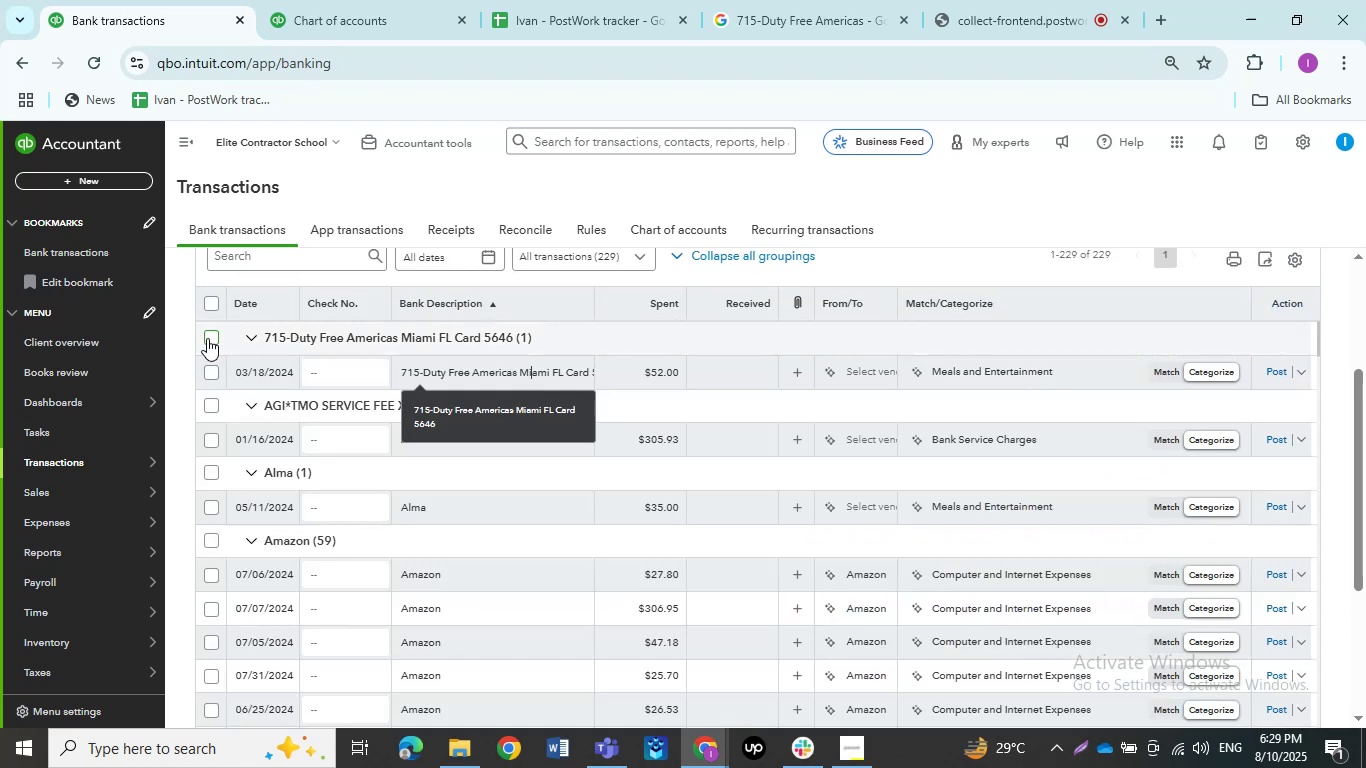 
left_click([207, 338])
 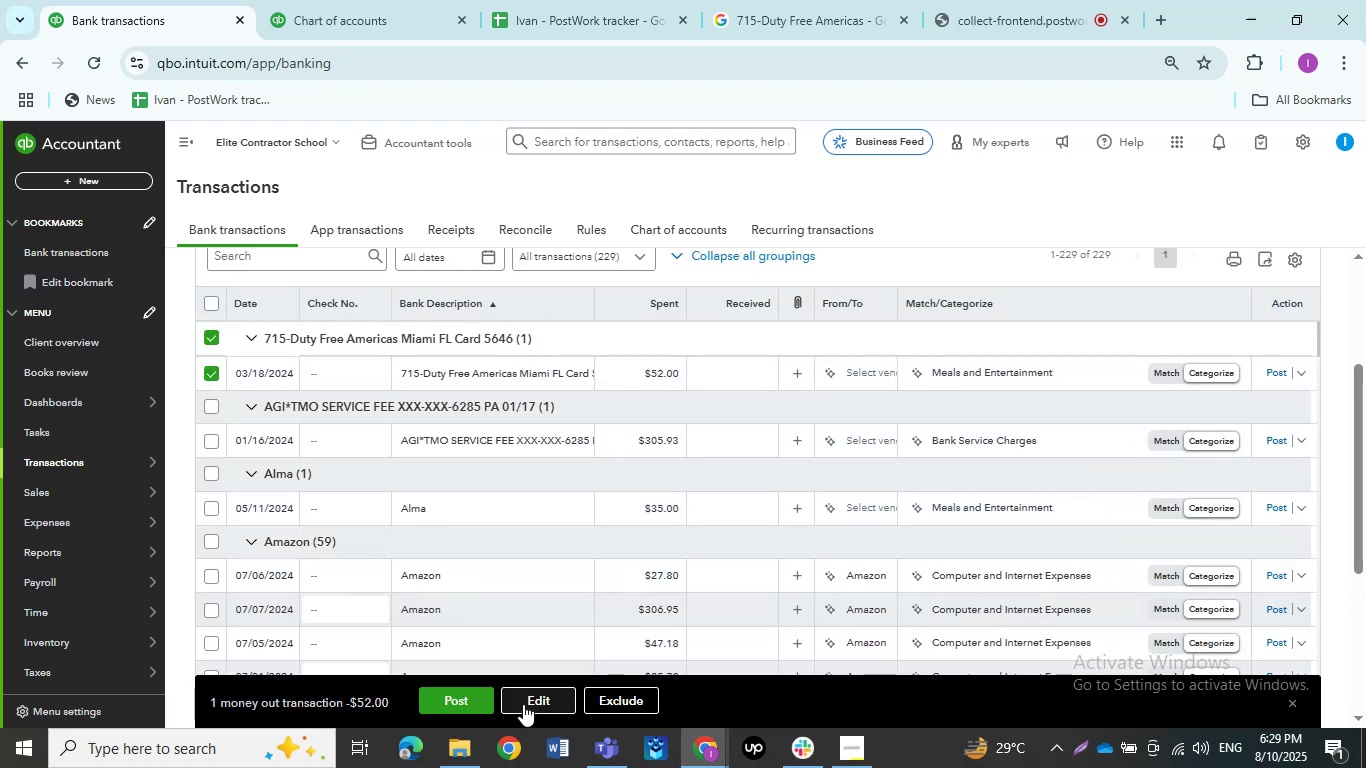 
left_click([523, 704])
 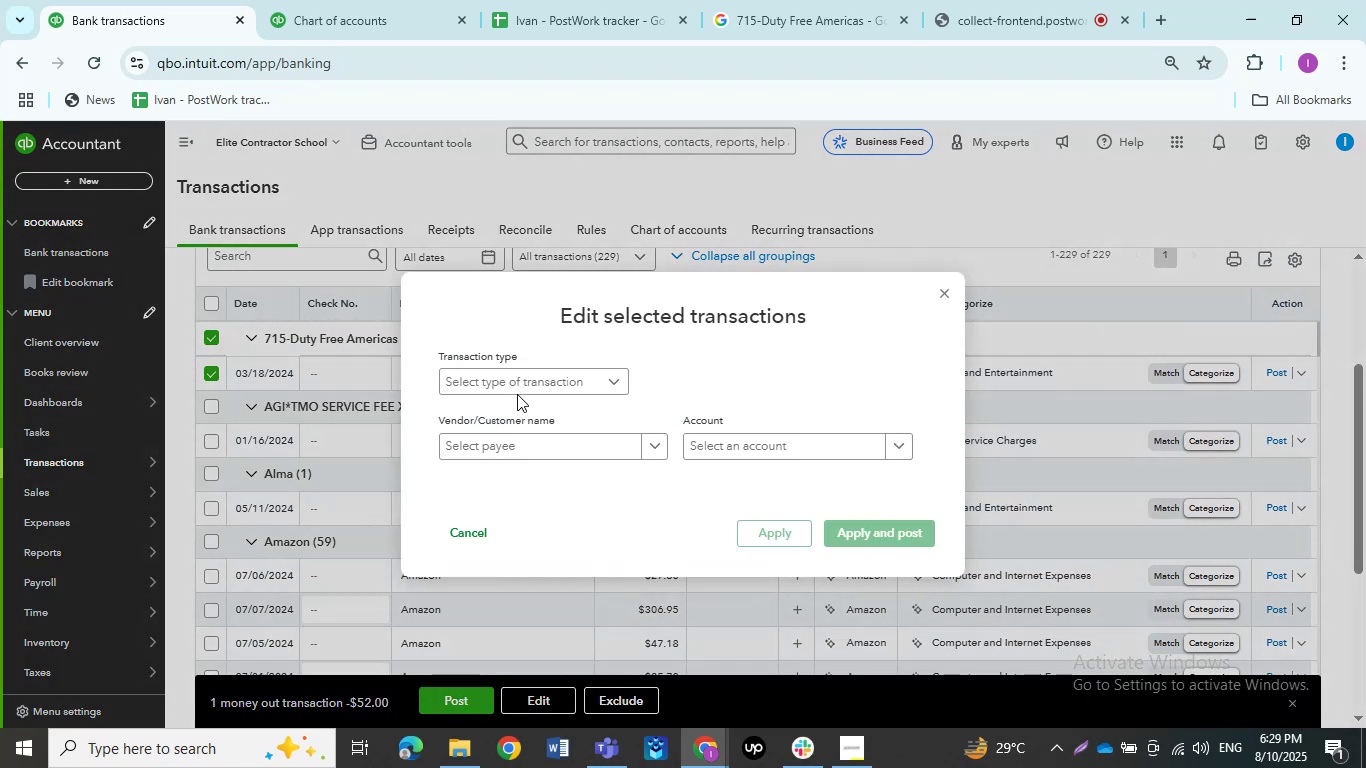 
left_click([513, 386])
 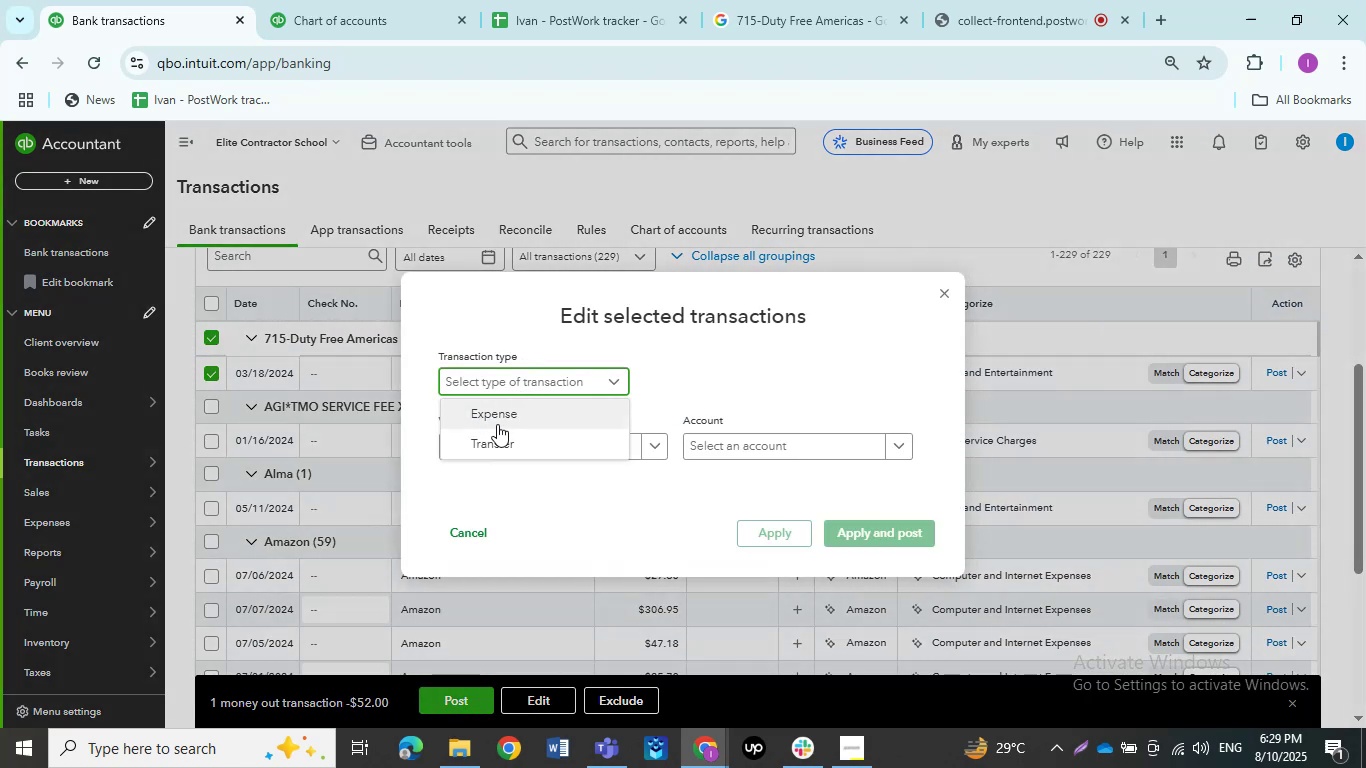 
left_click([497, 424])
 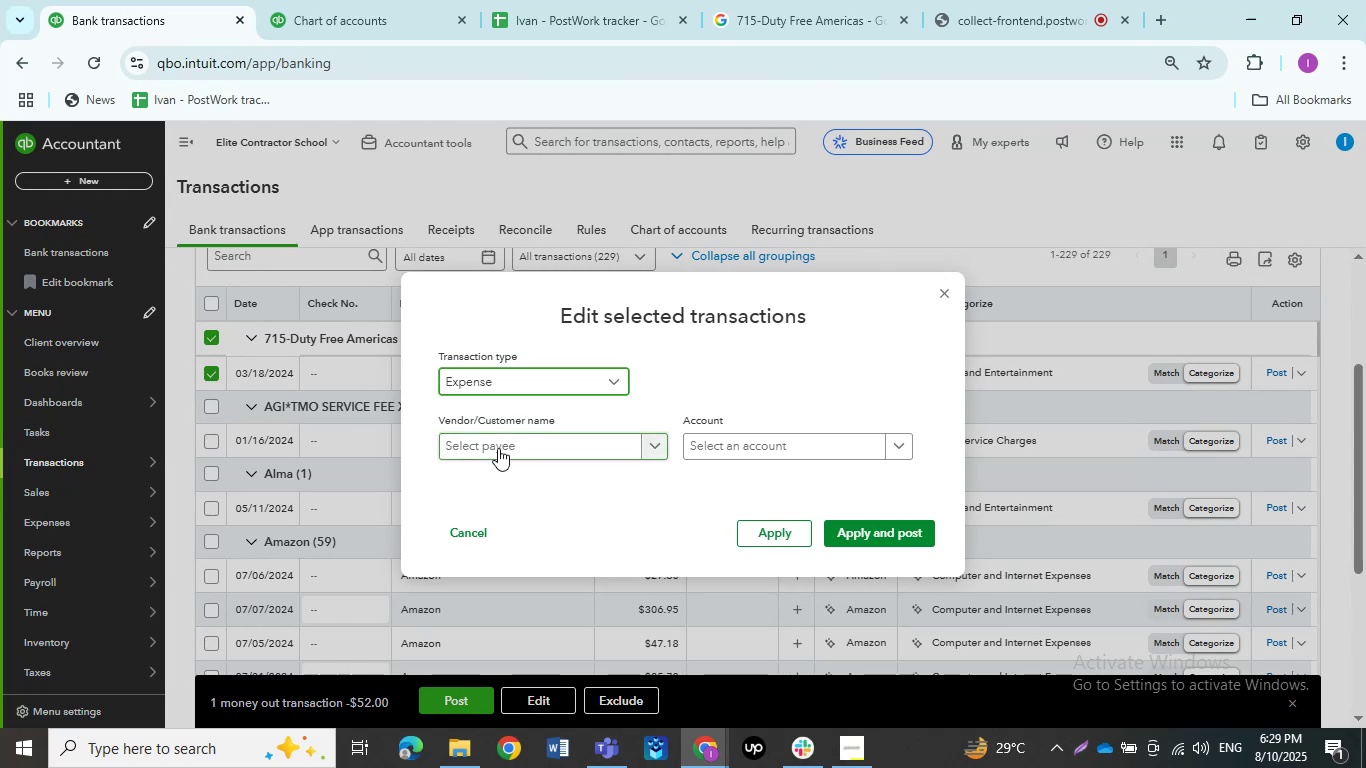 
left_click([498, 448])
 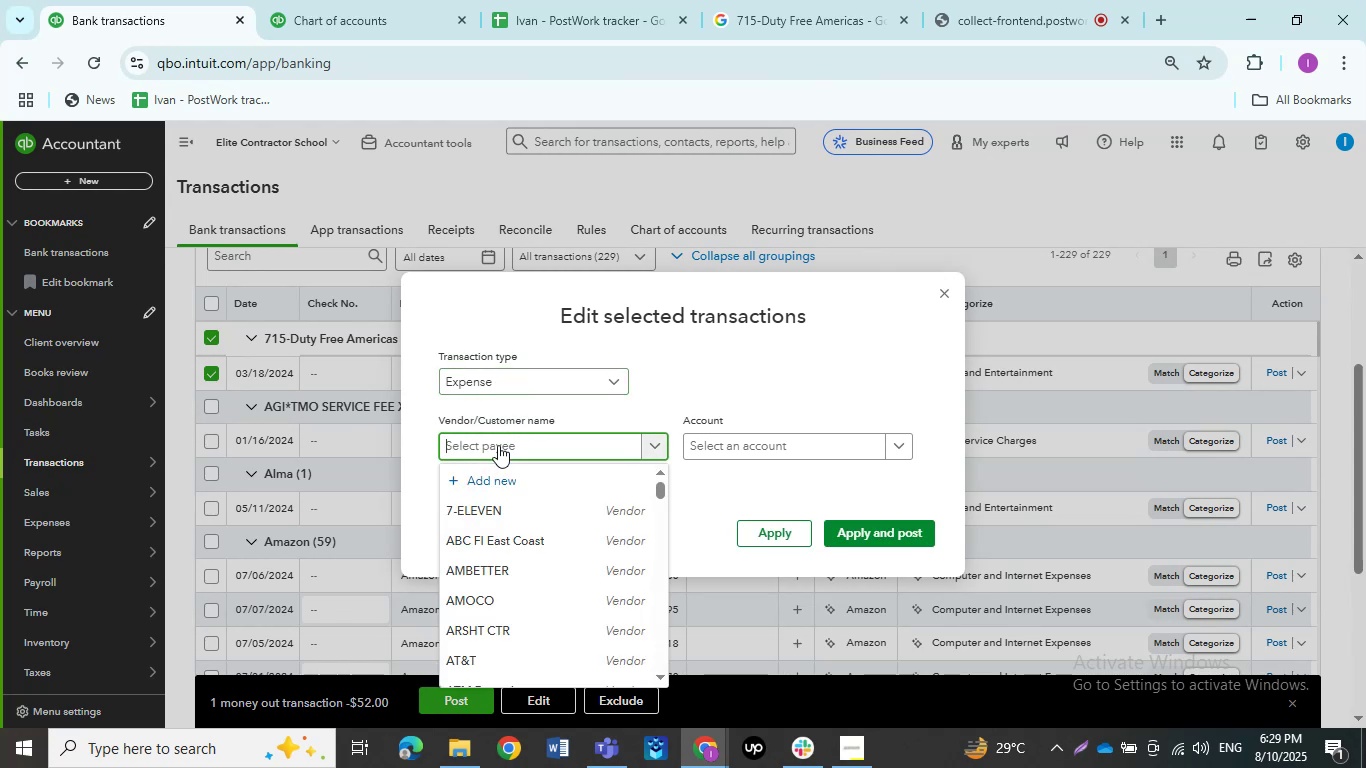 
left_click([733, 0])
 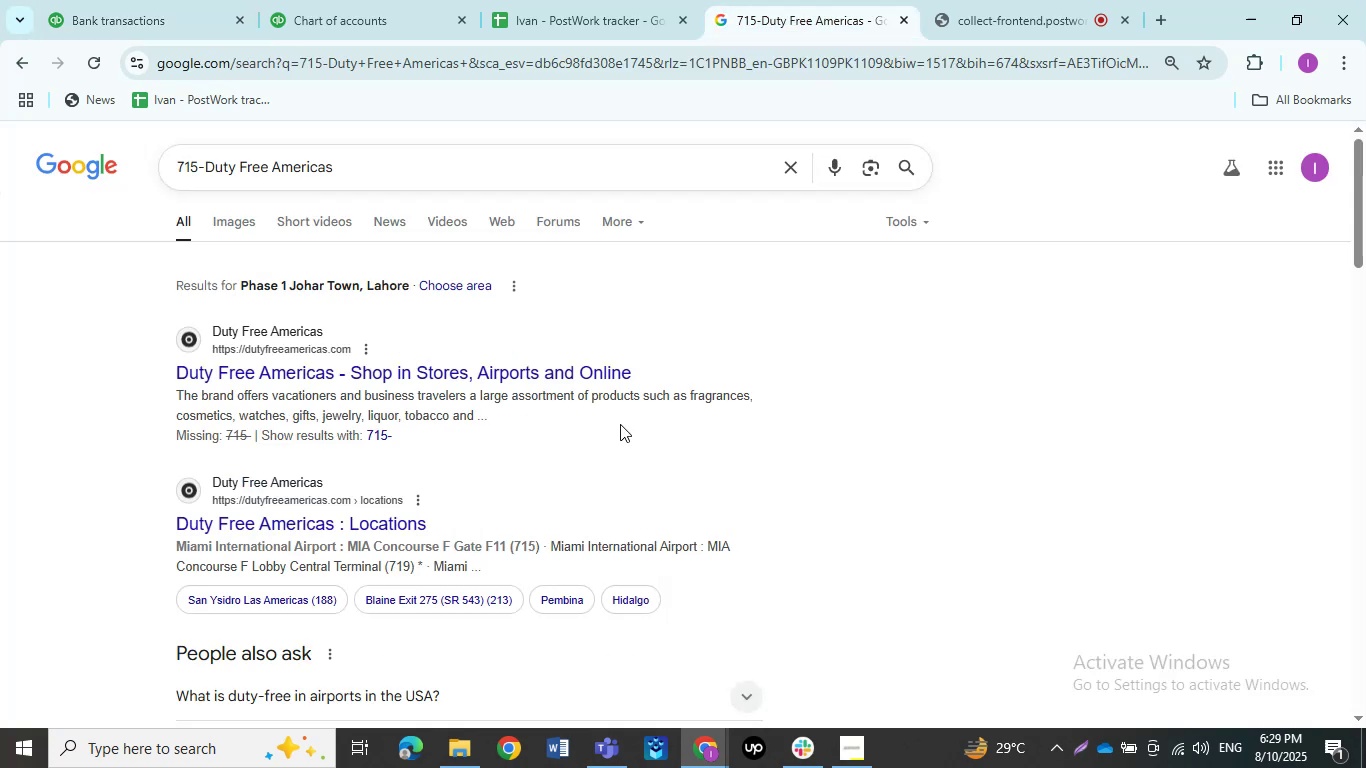 
scroll: coordinate [616, 424], scroll_direction: up, amount: 1.0
 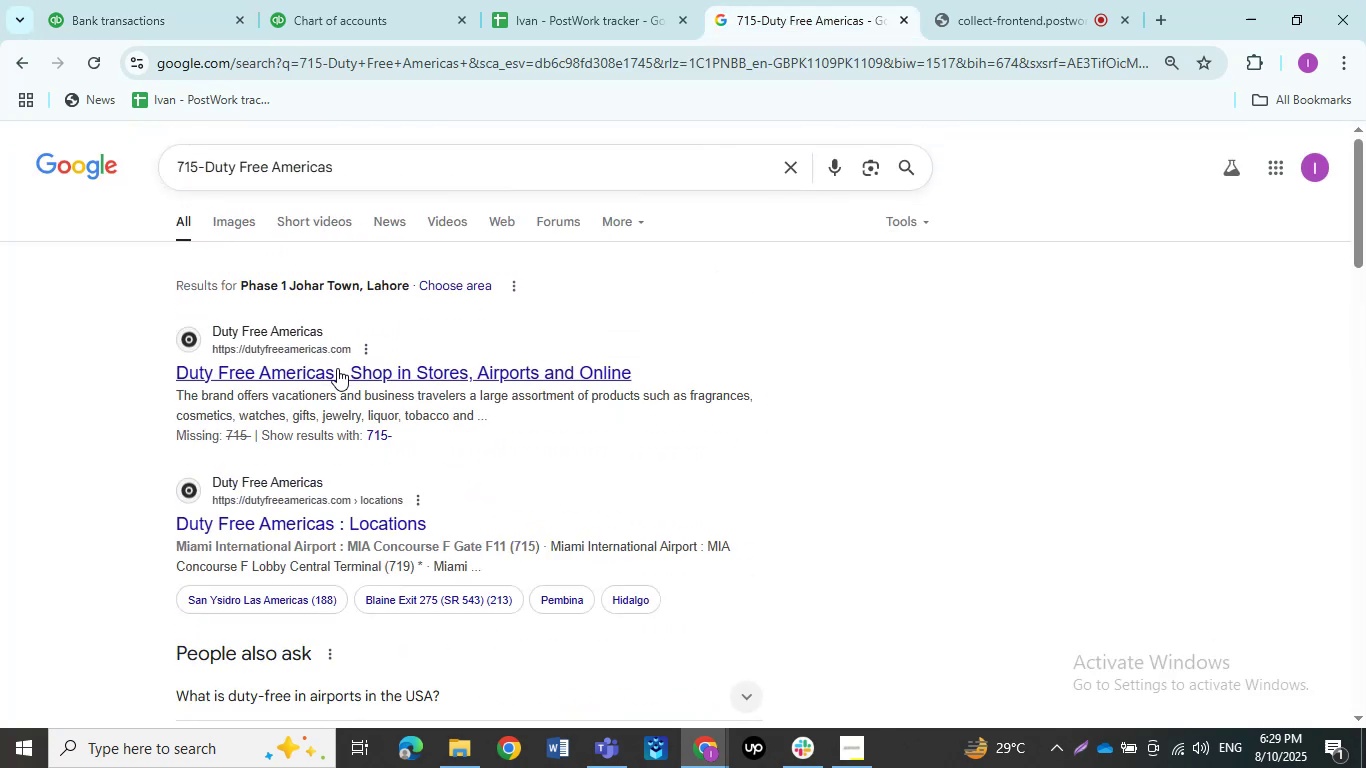 
left_click([335, 375])
 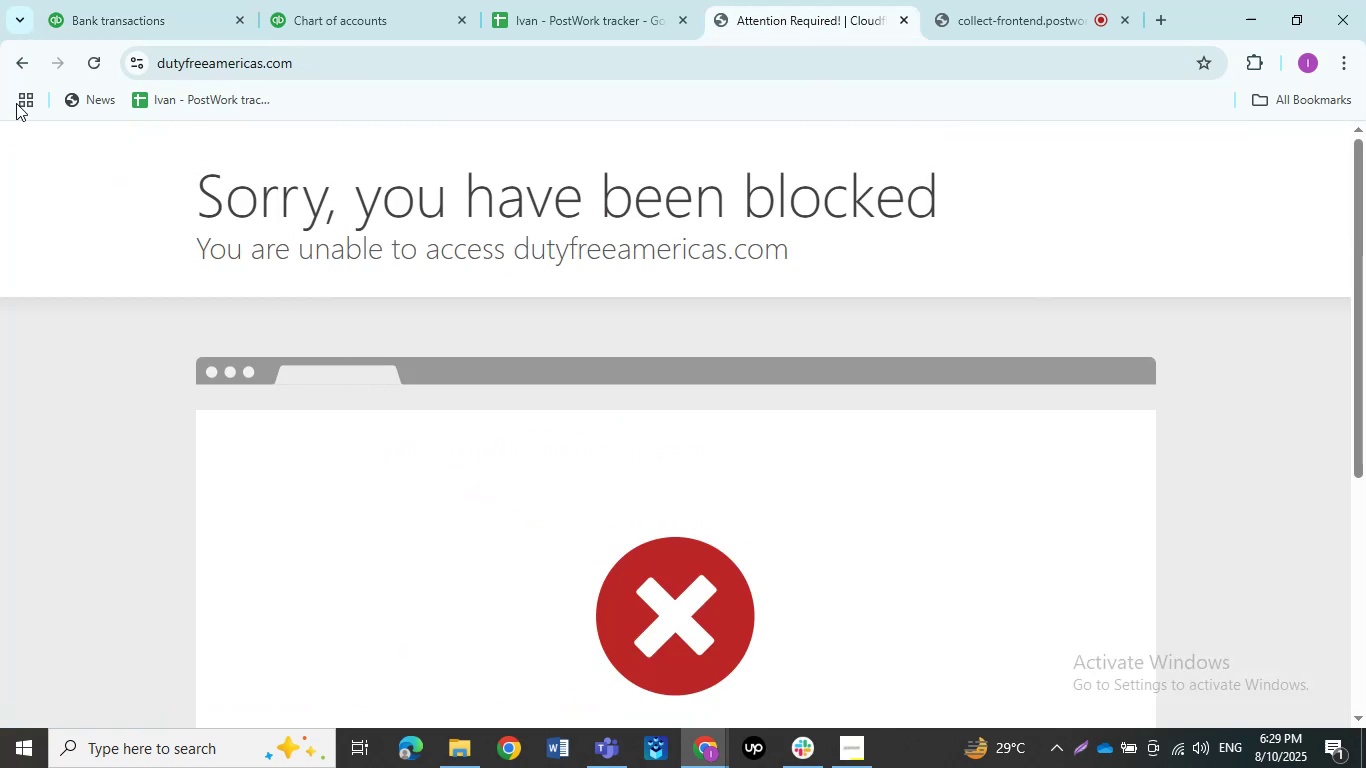 
left_click([14, 67])
 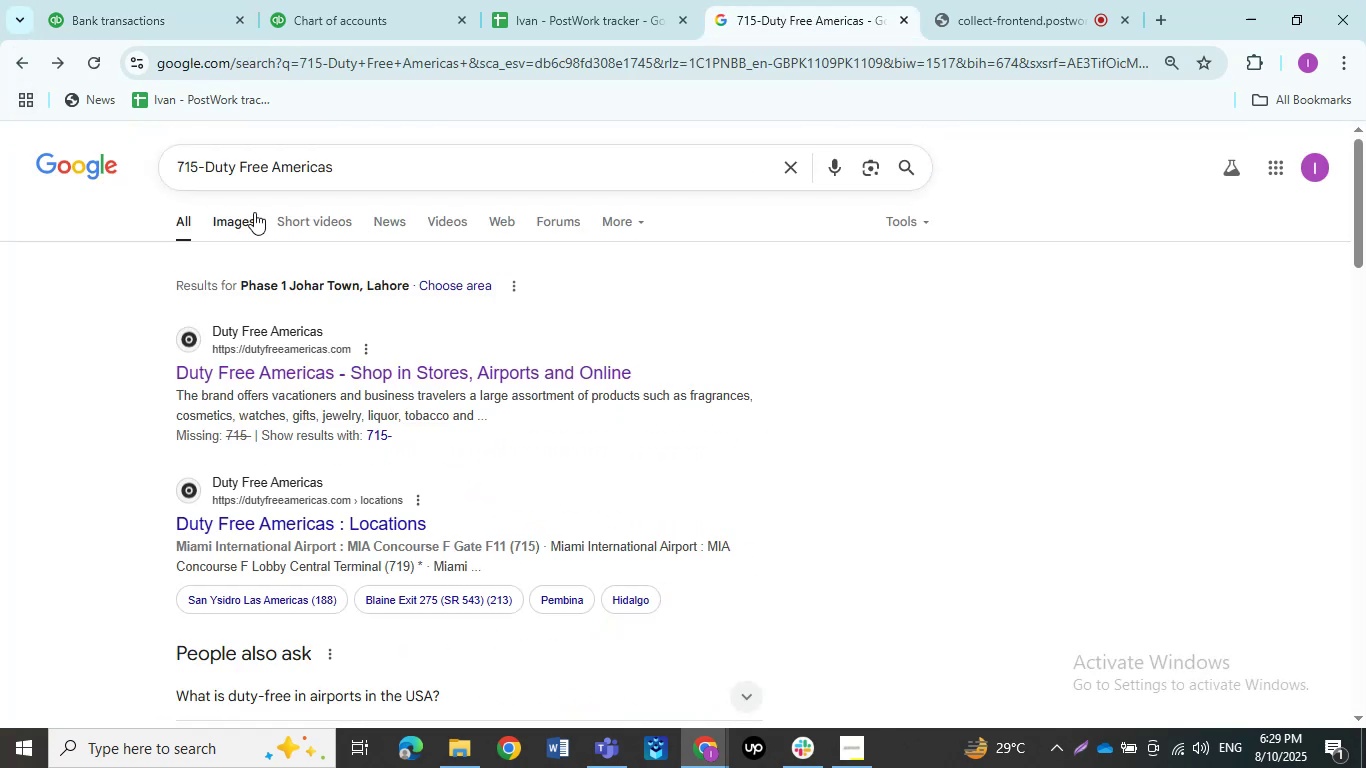 
left_click([253, 218])
 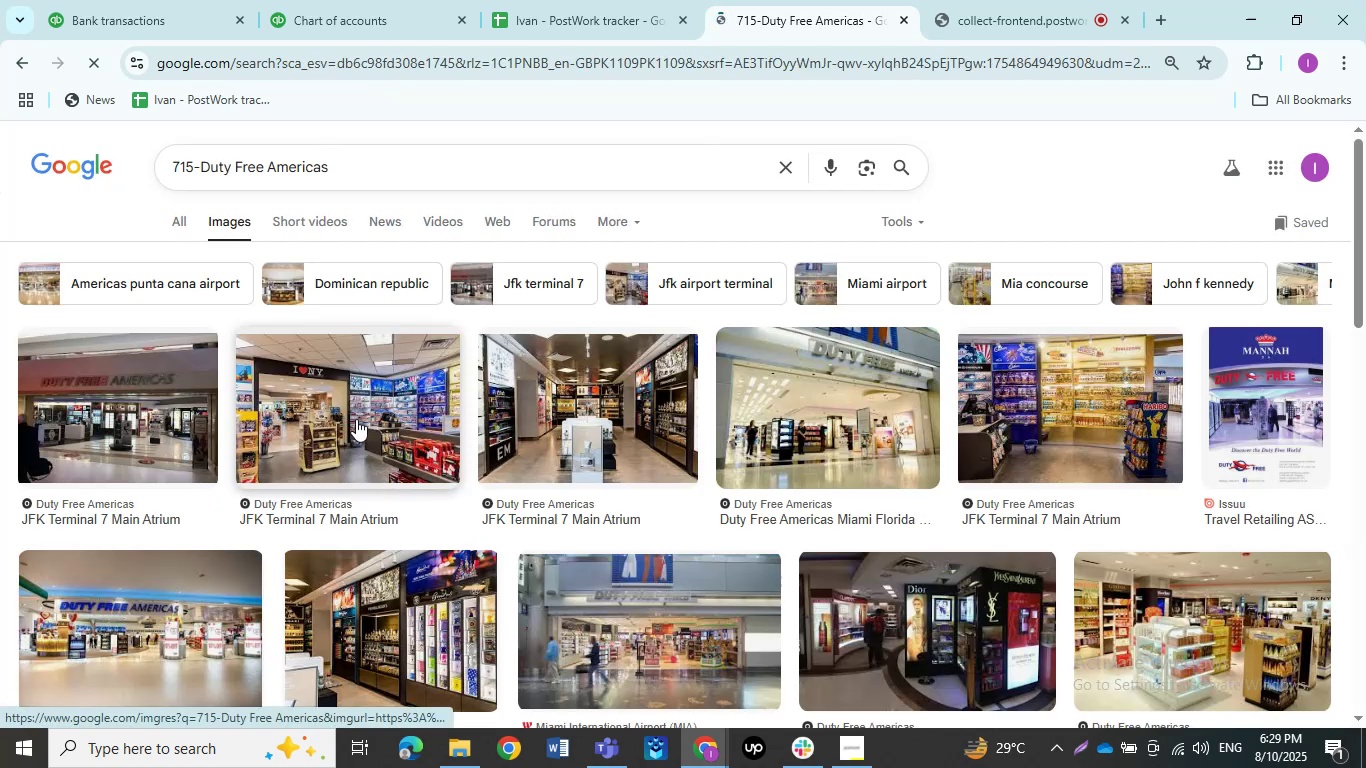 
scroll: coordinate [654, 480], scroll_direction: down, amount: 4.0
 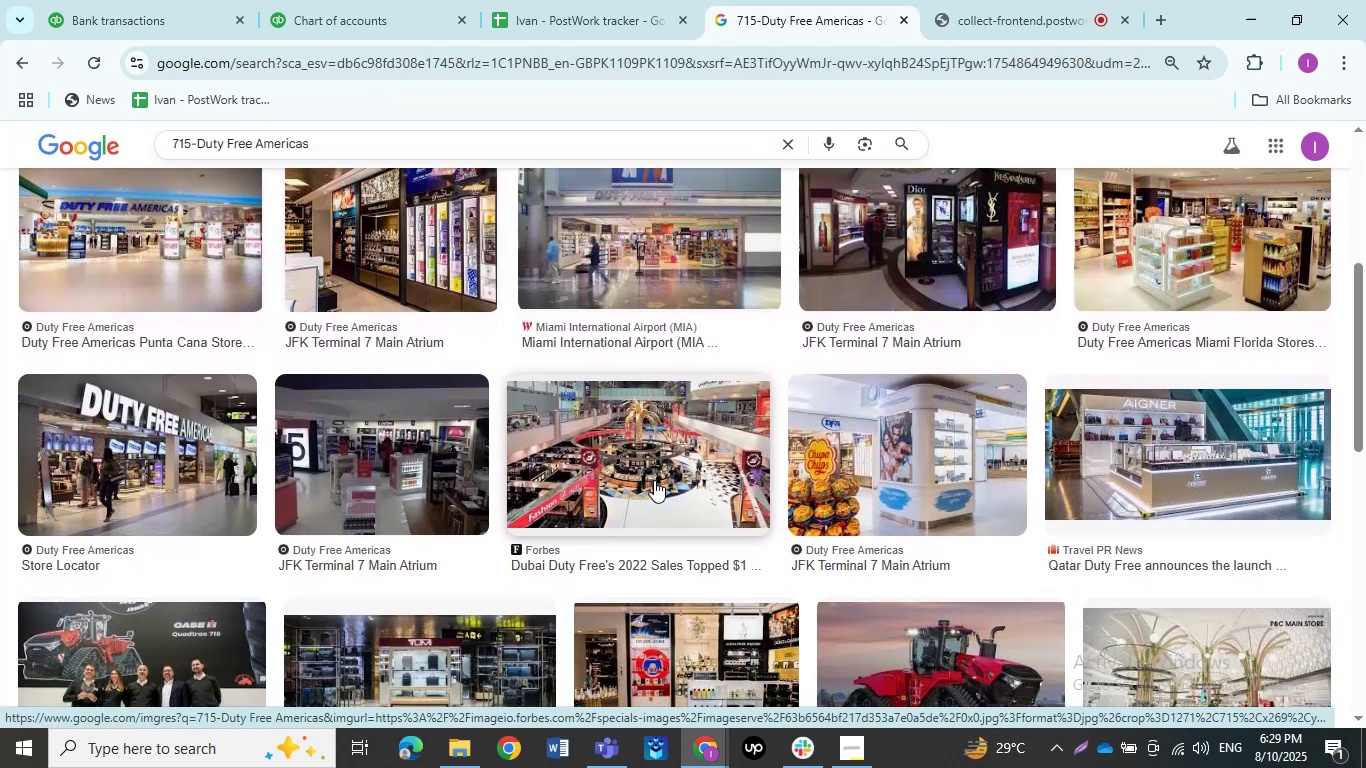 
scroll: coordinate [654, 480], scroll_direction: up, amount: 4.0
 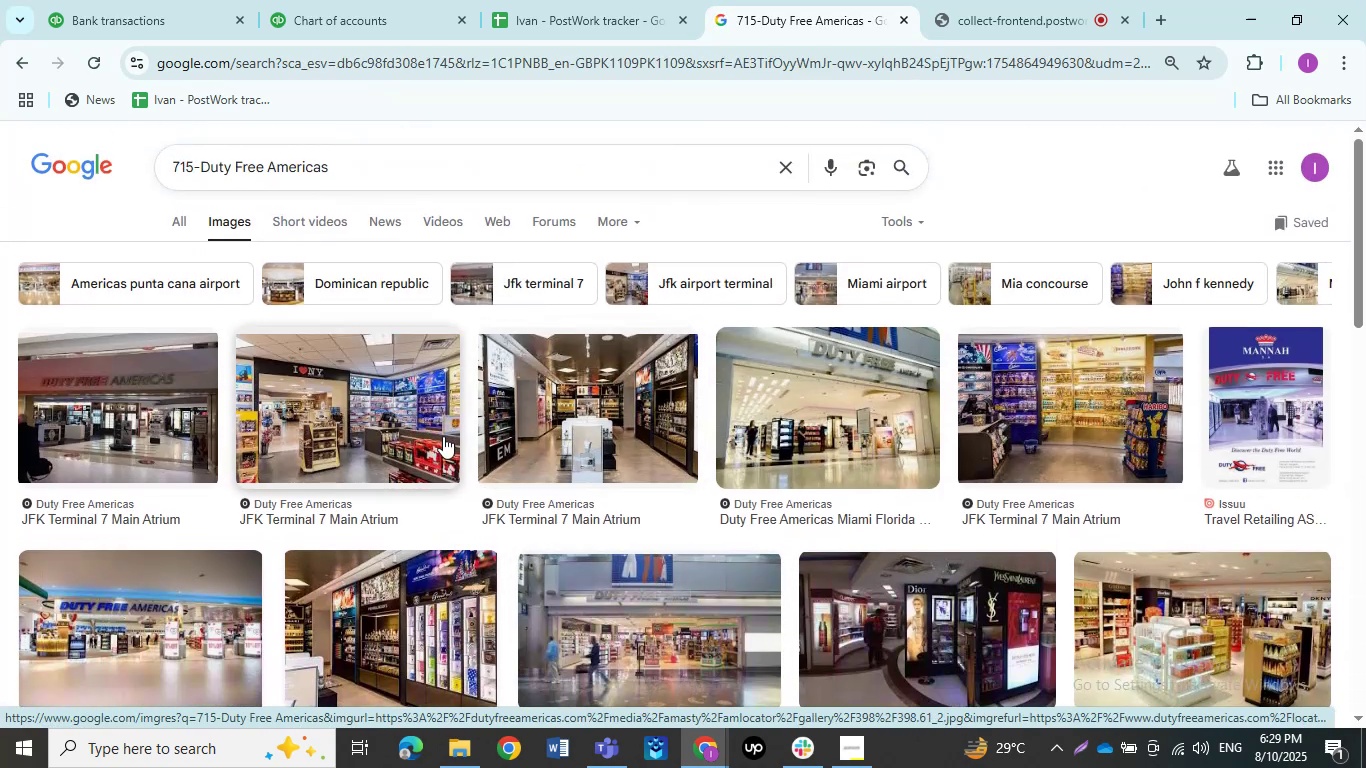 
left_click([443, 436])
 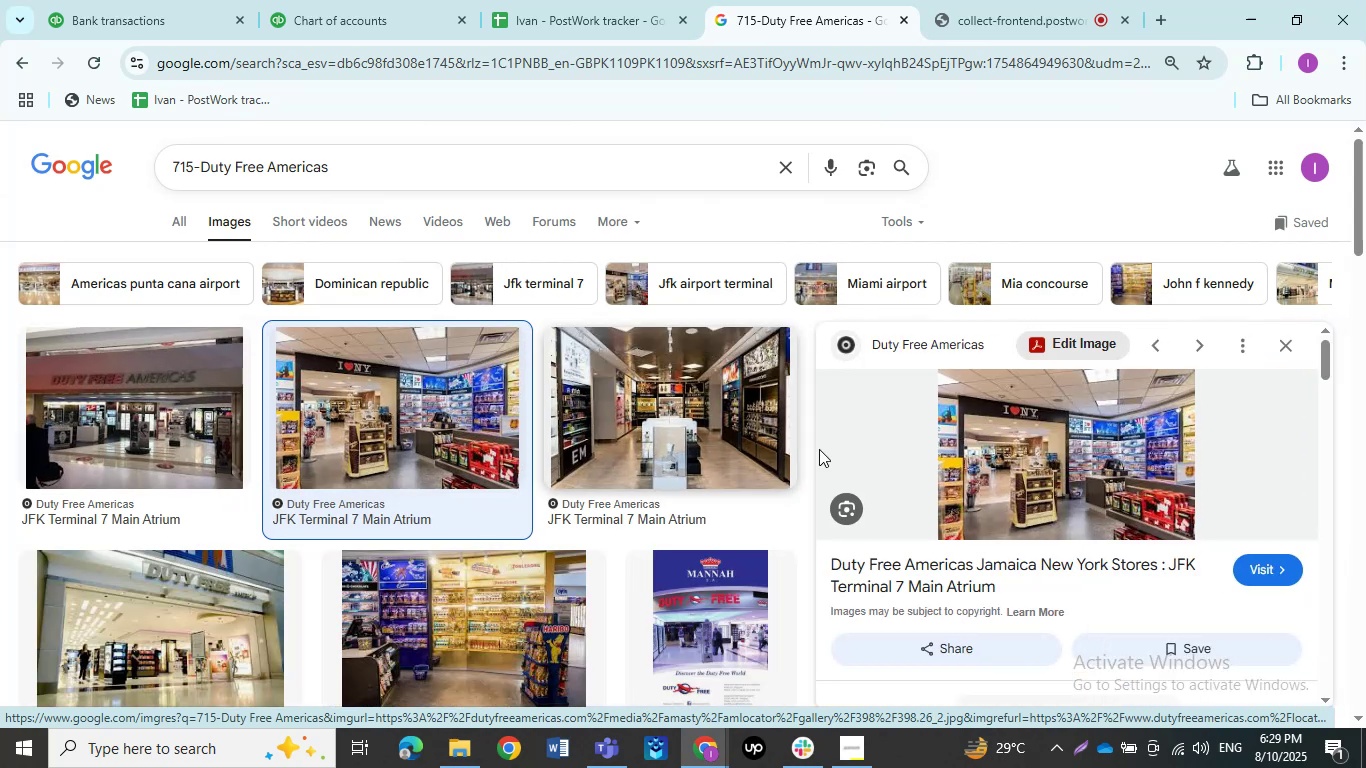 
scroll: coordinate [1038, 456], scroll_direction: up, amount: 11.0
 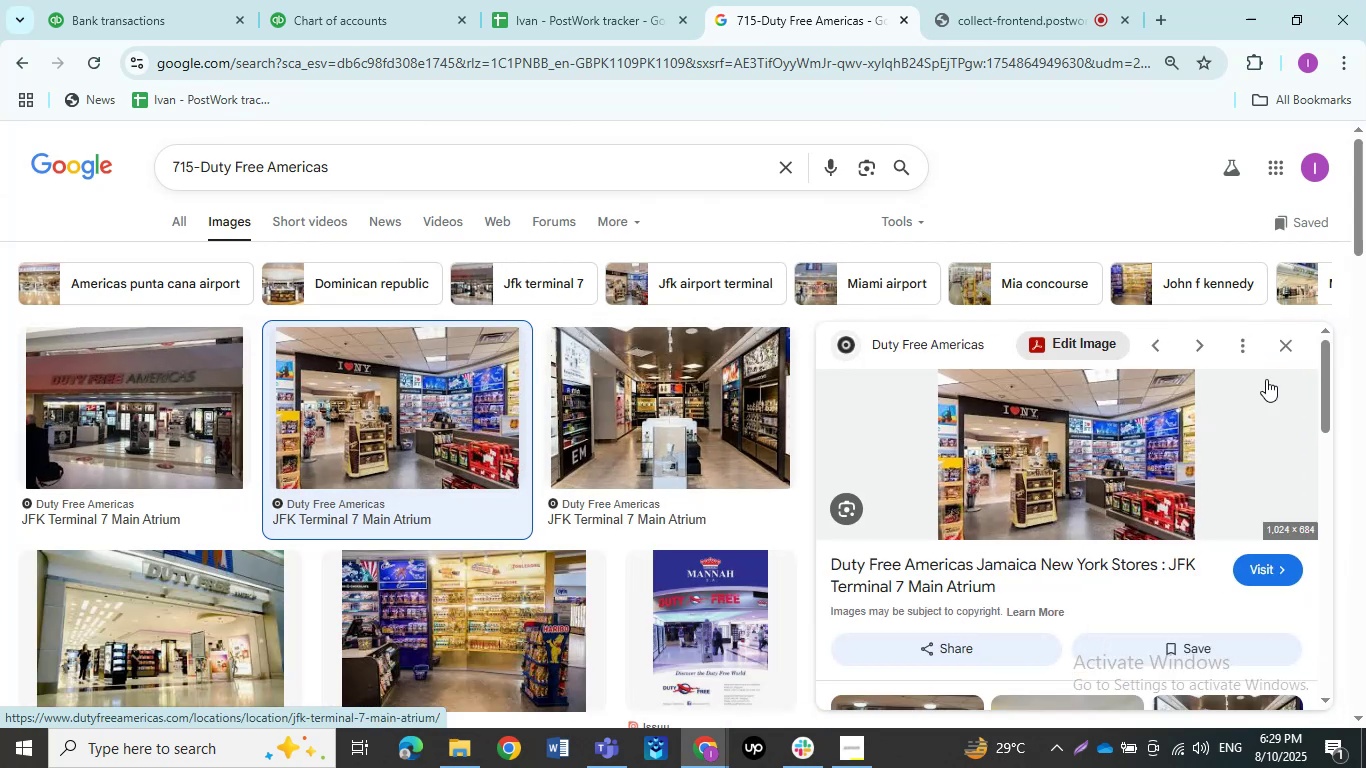 
left_click([1289, 343])
 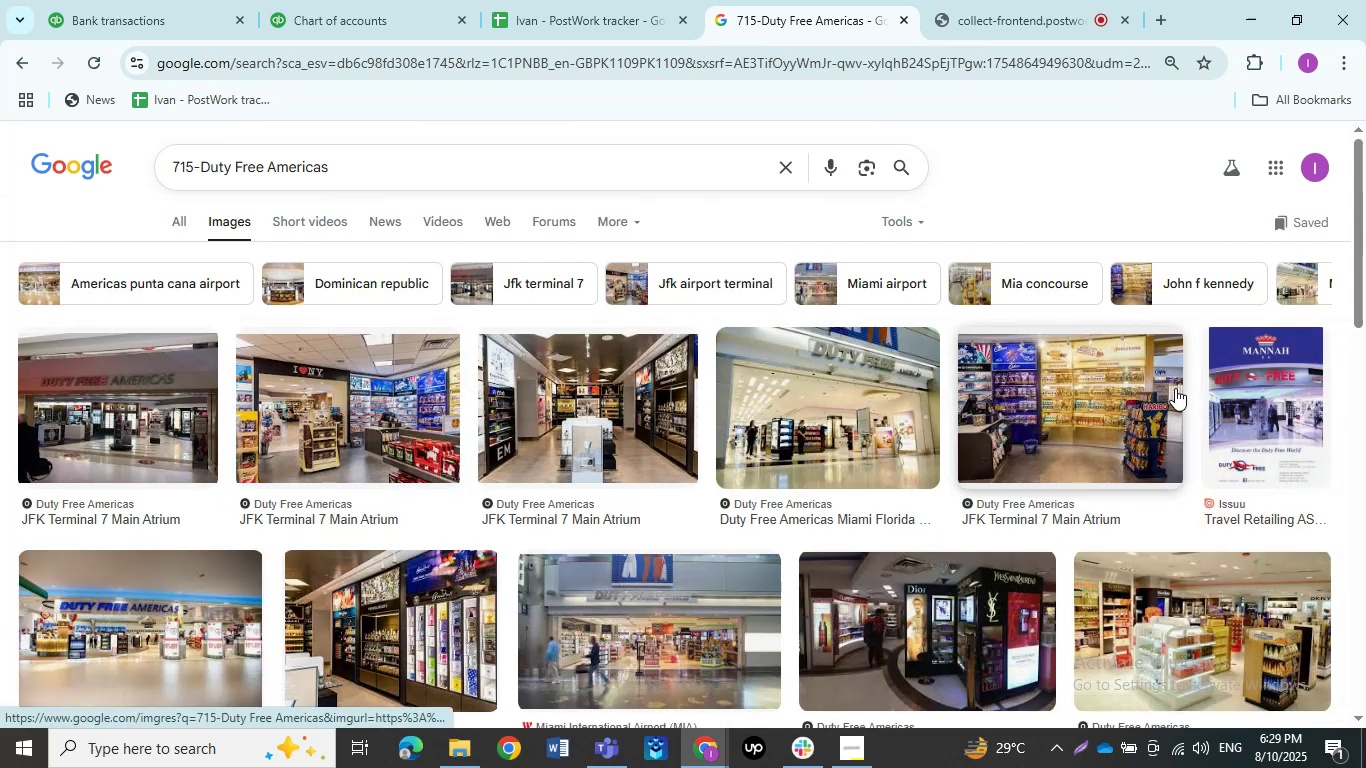 
left_click([1175, 388])
 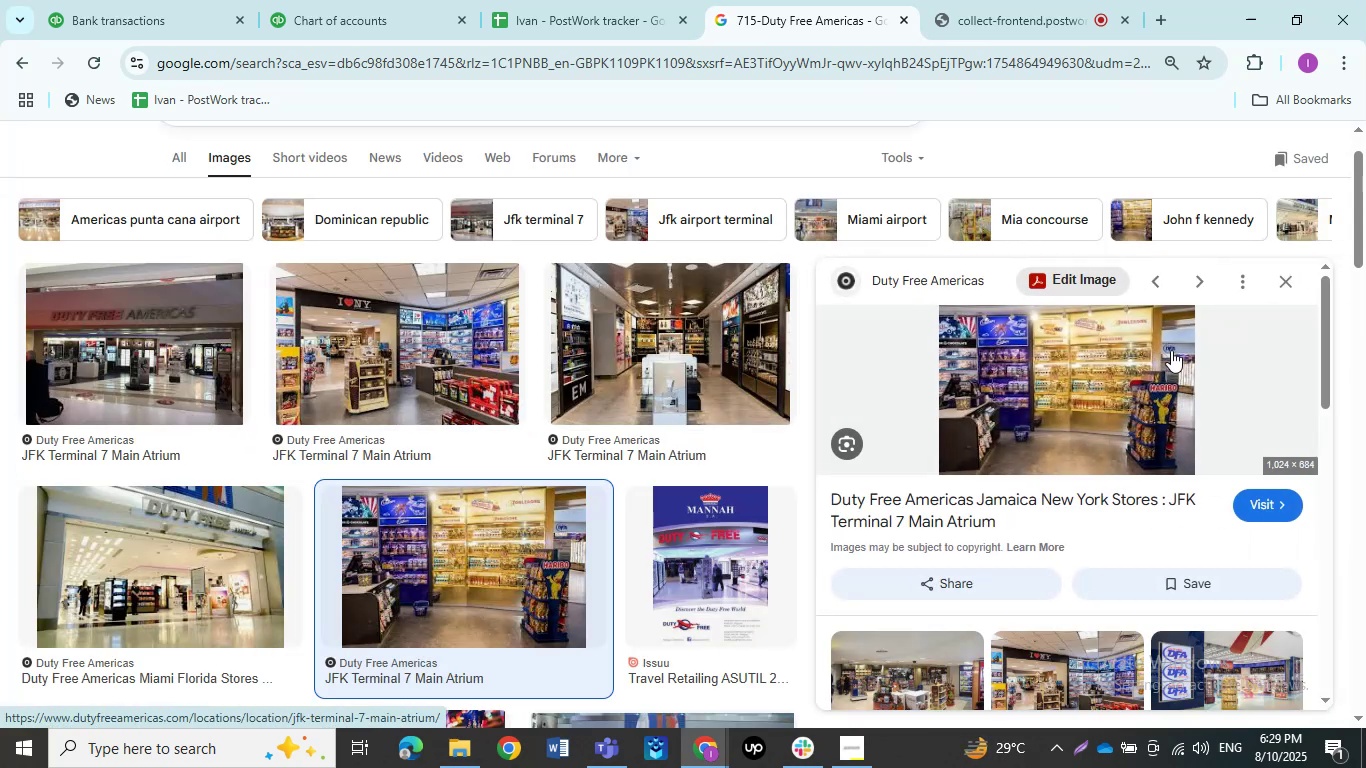 
scroll: coordinate [1170, 347], scroll_direction: up, amount: 4.0
 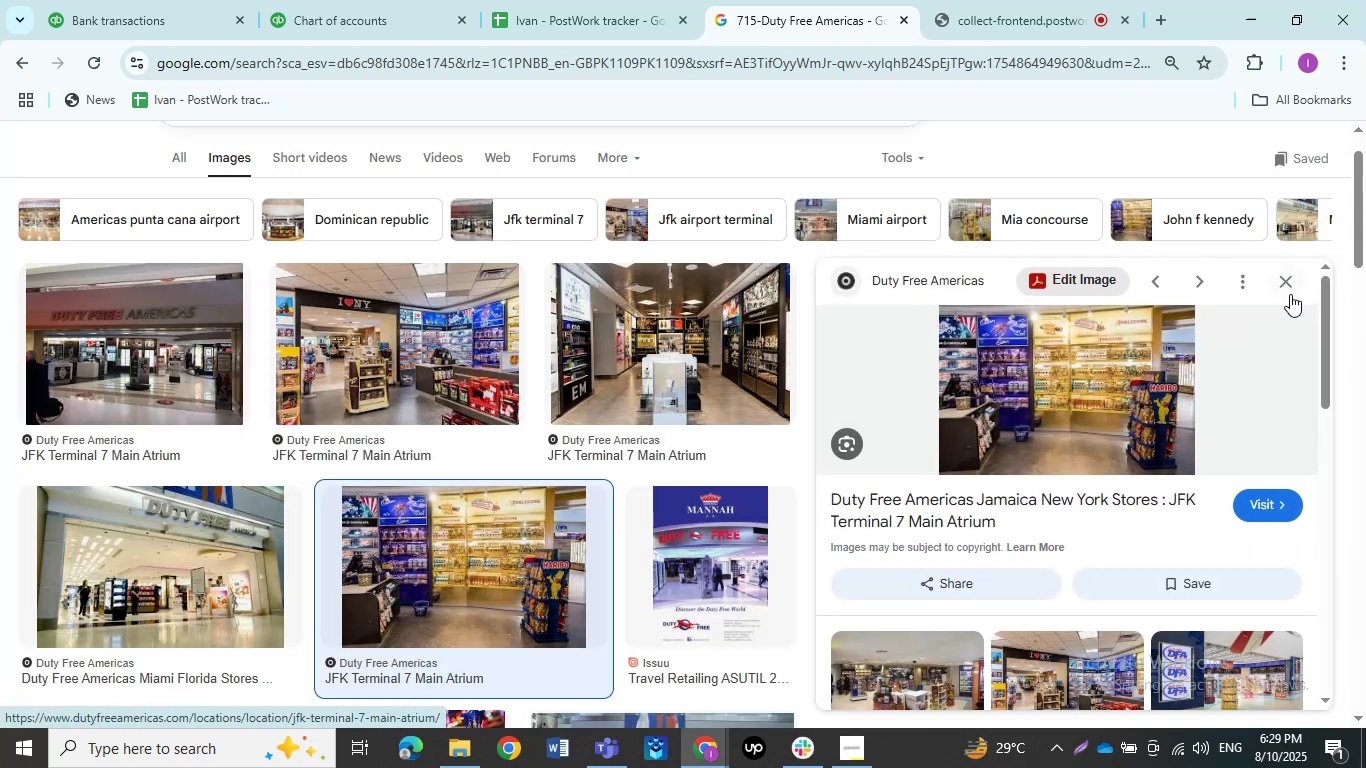 
left_click([1290, 293])
 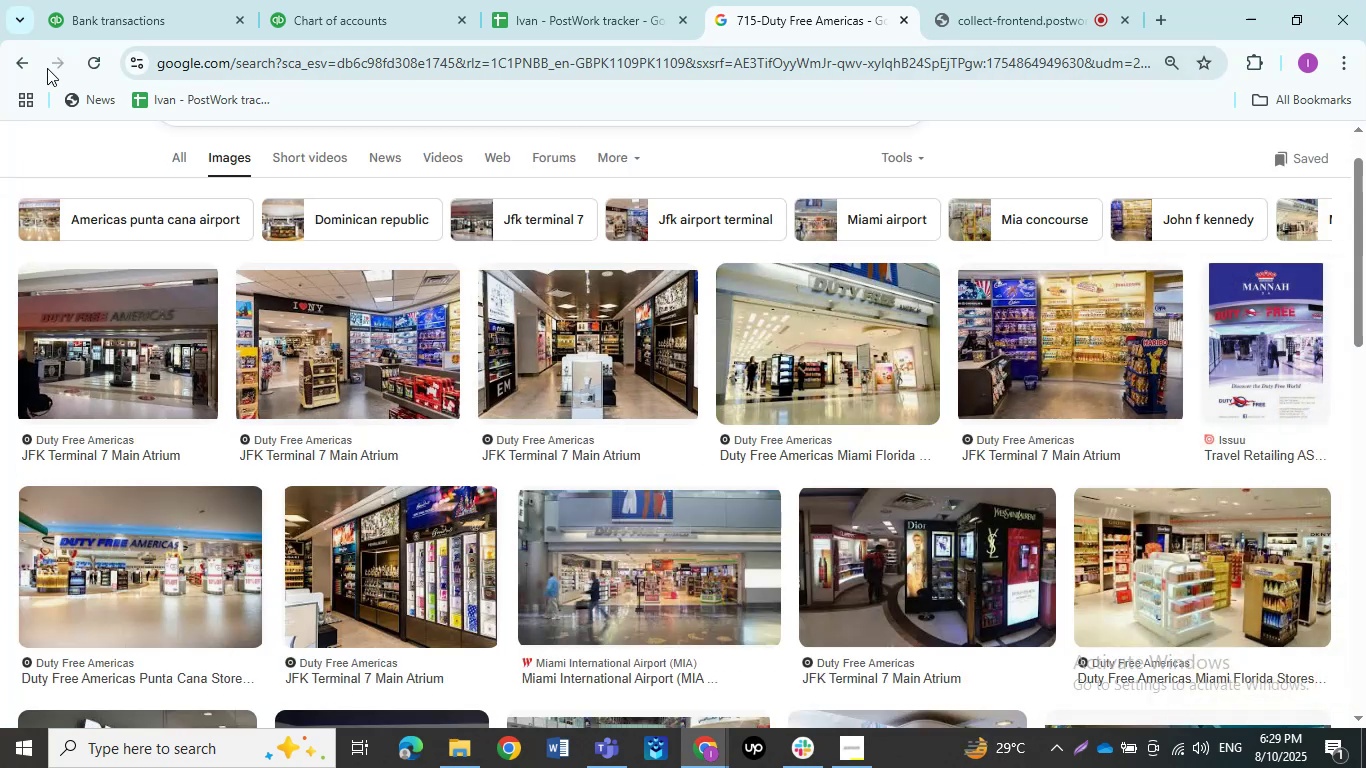 
scroll: coordinate [89, 160], scroll_direction: up, amount: 6.0
 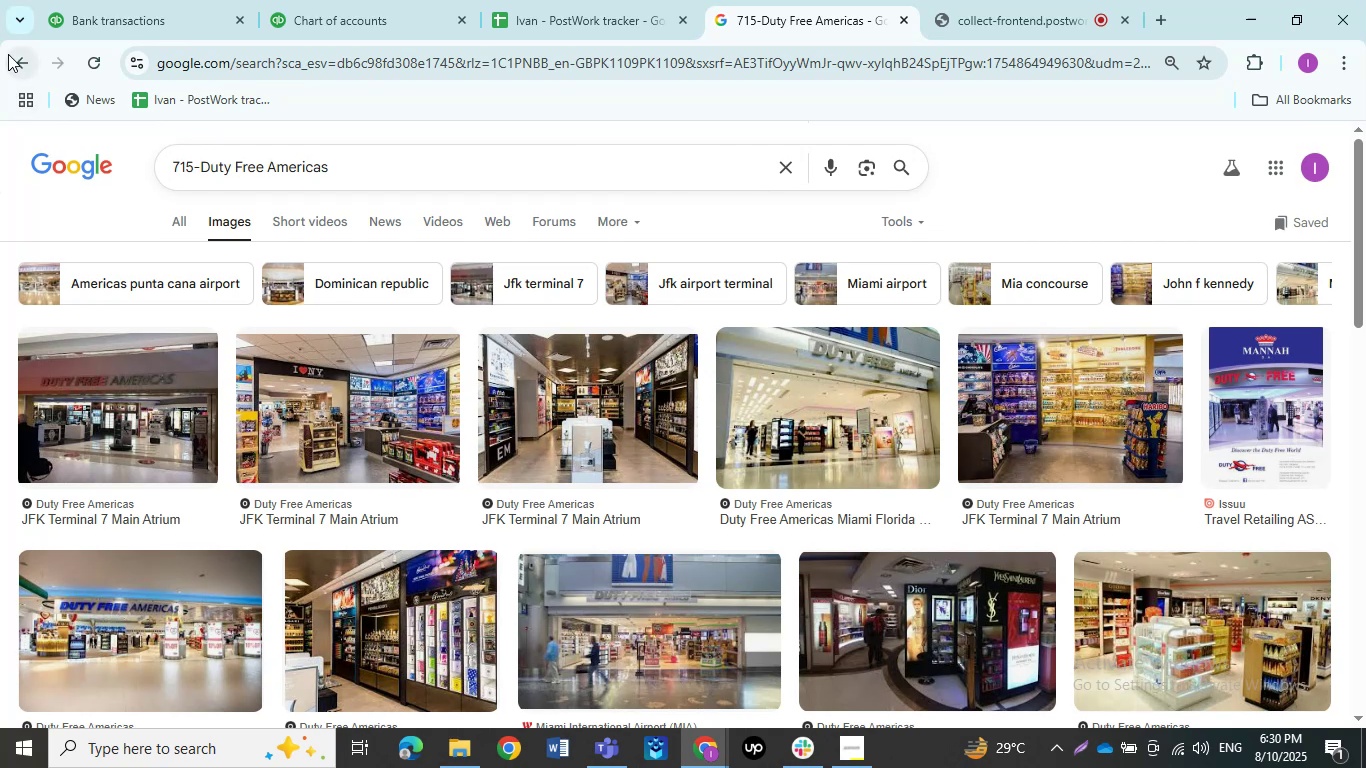 
left_click([9, 54])
 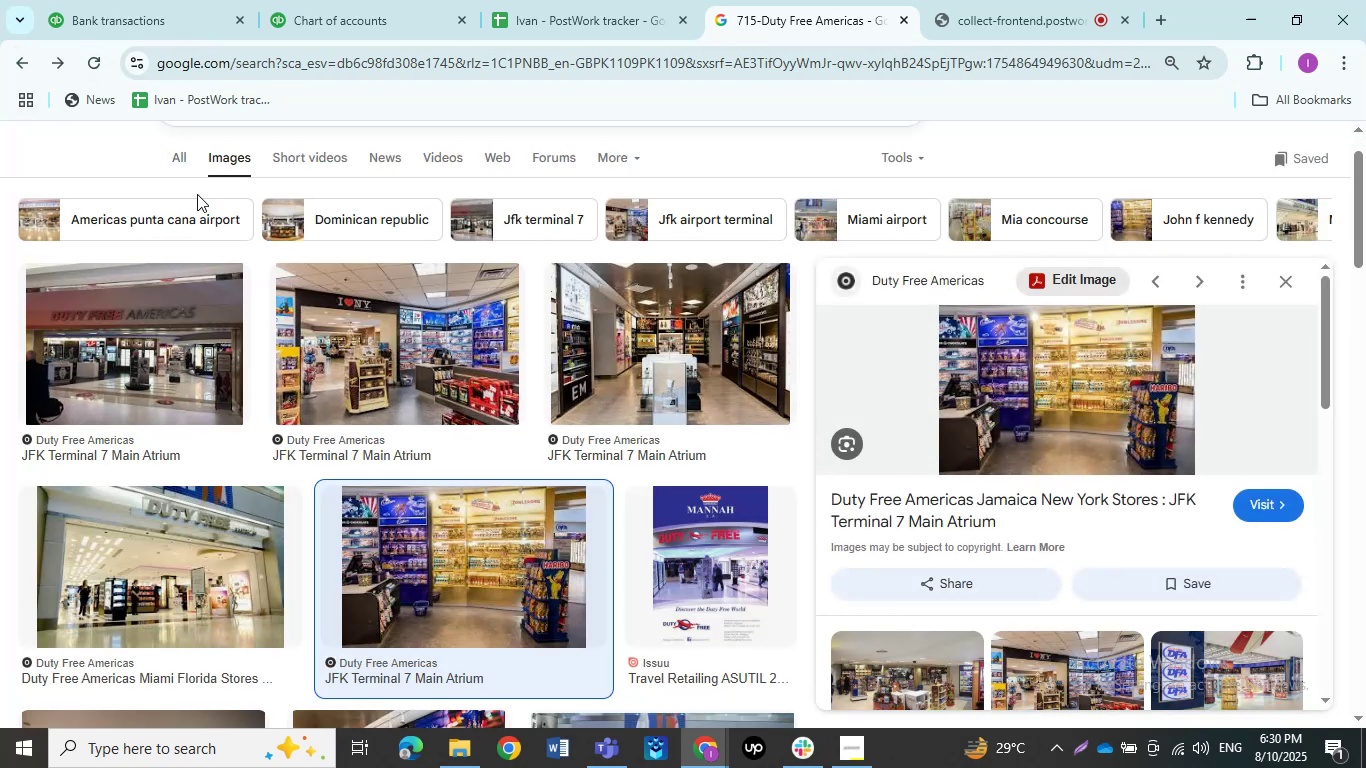 
left_click([184, 165])
 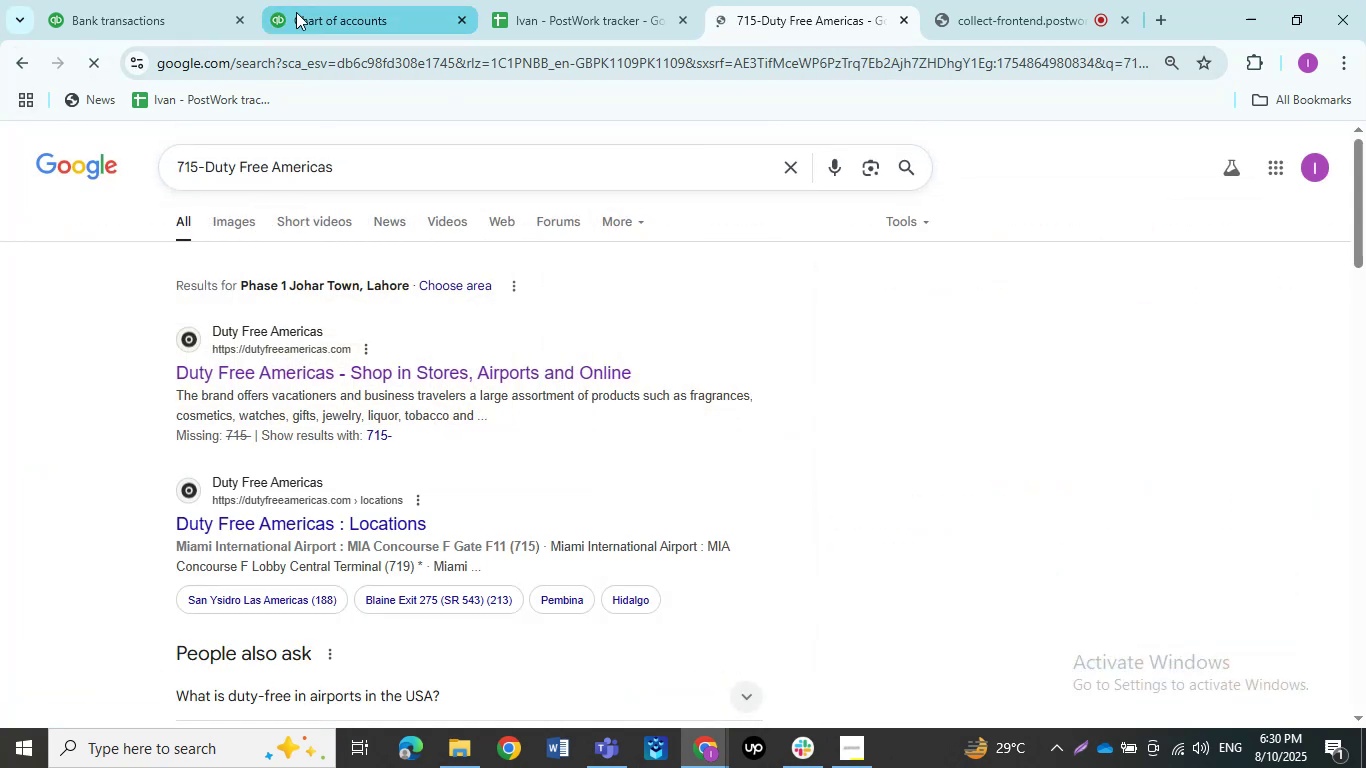 
left_click([168, 0])
 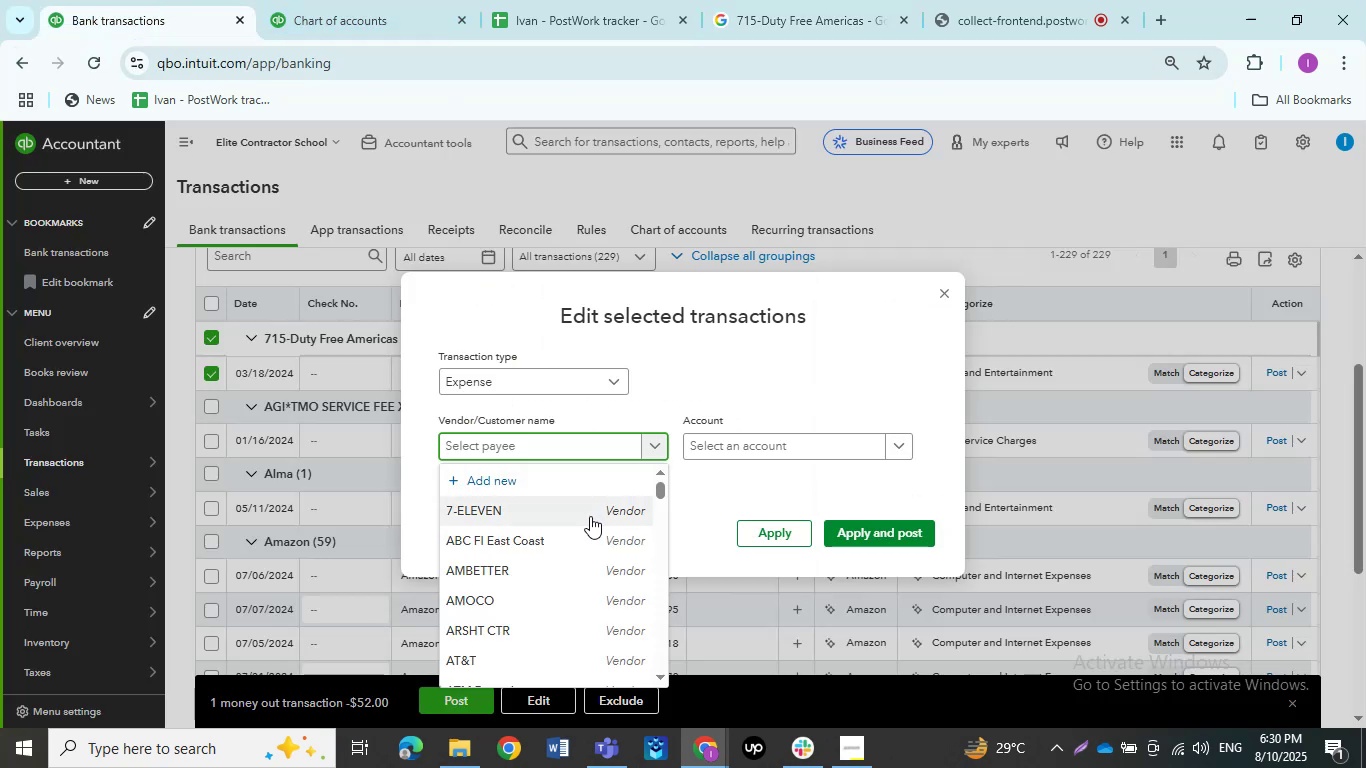 
type(Duty Free American)
key(Backspace)
type(s)
 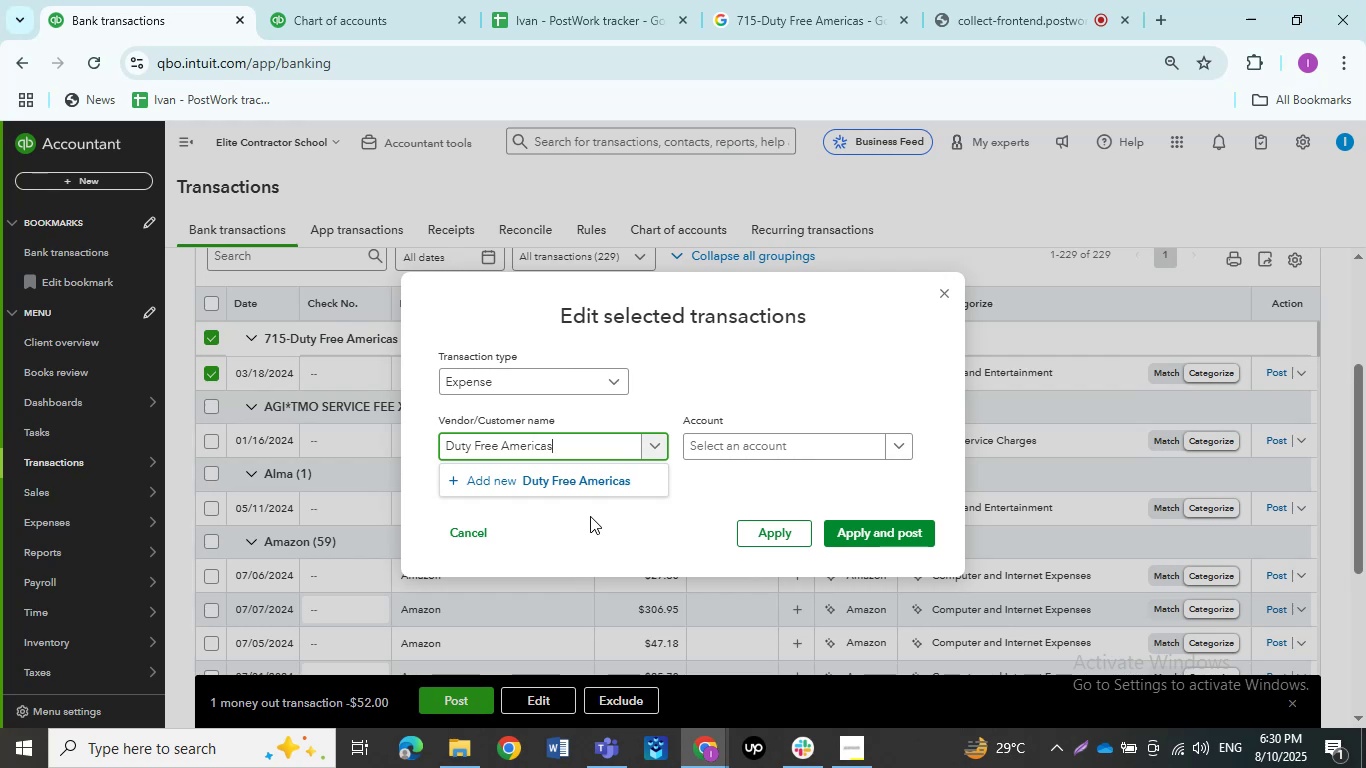 
left_click([827, 5])
 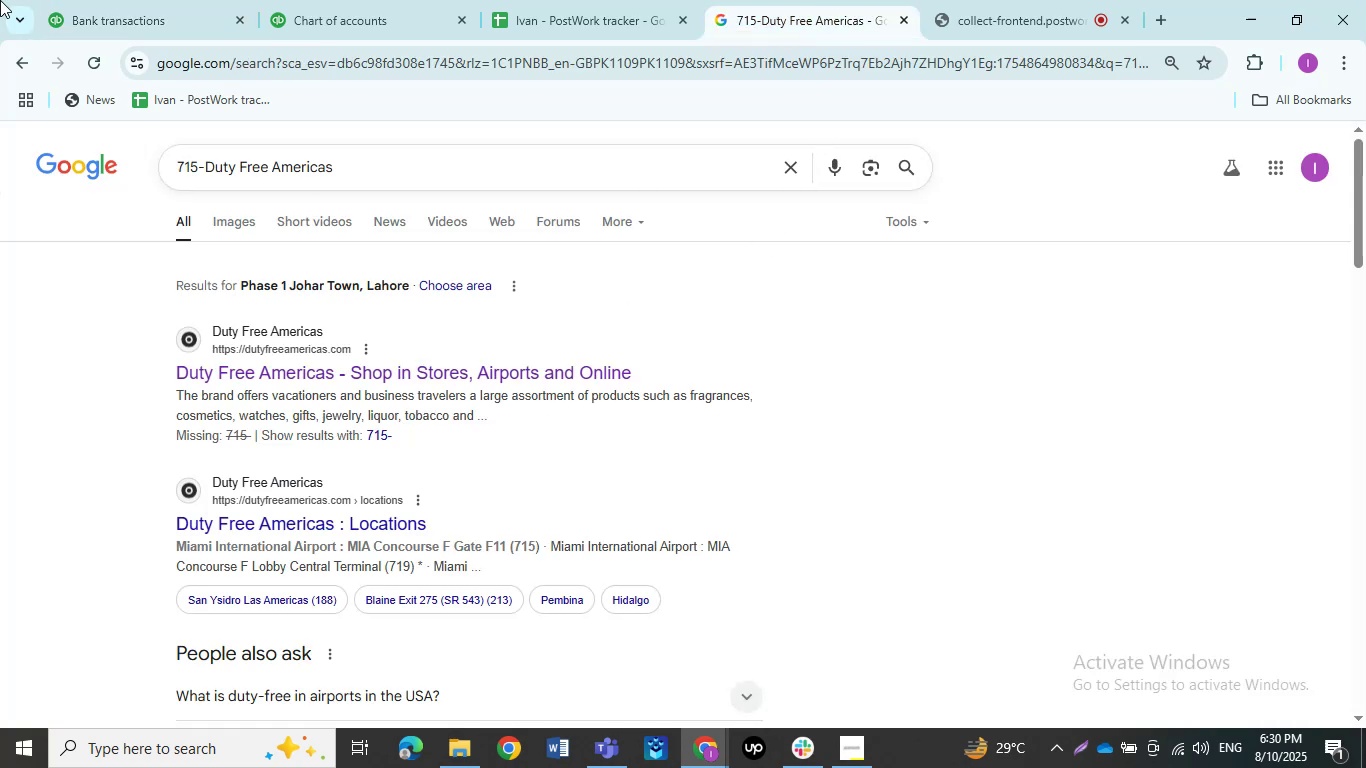 
left_click([140, 10])
 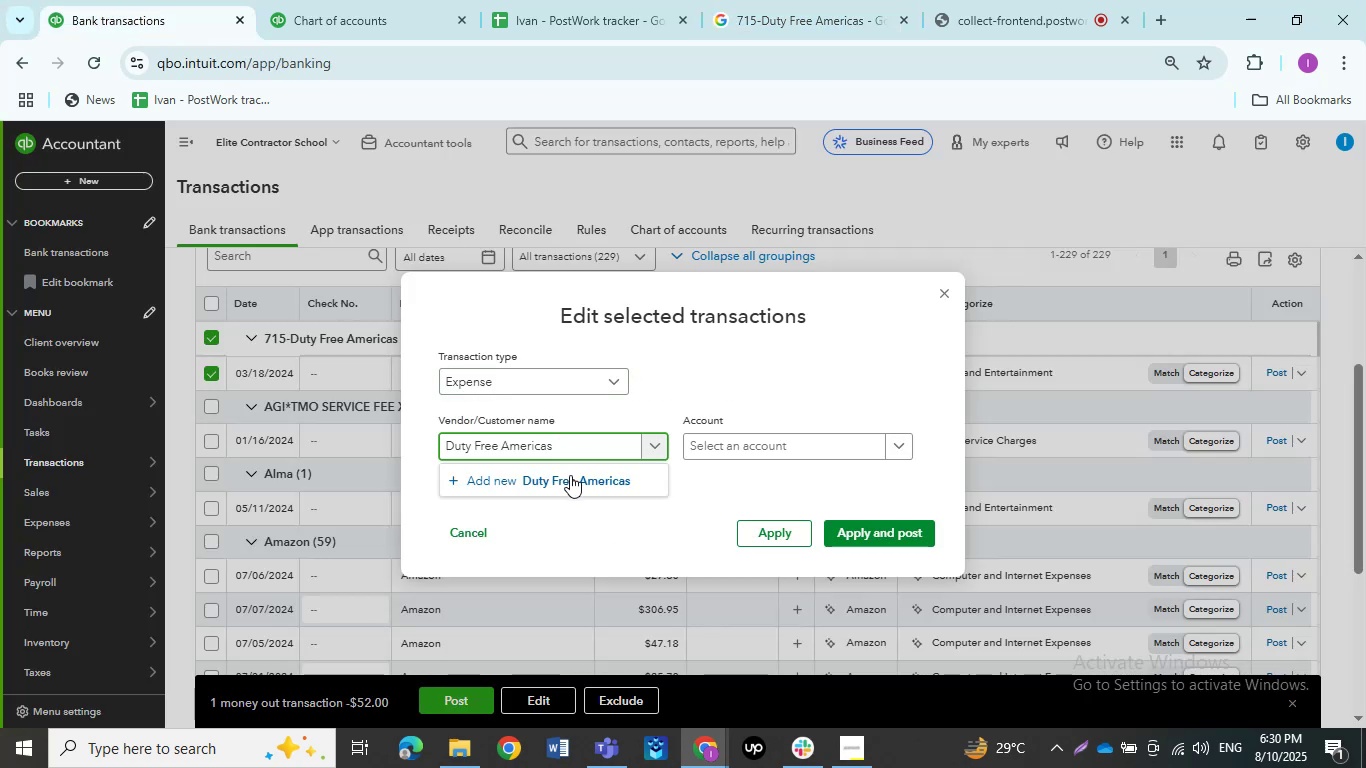 
left_click([570, 475])
 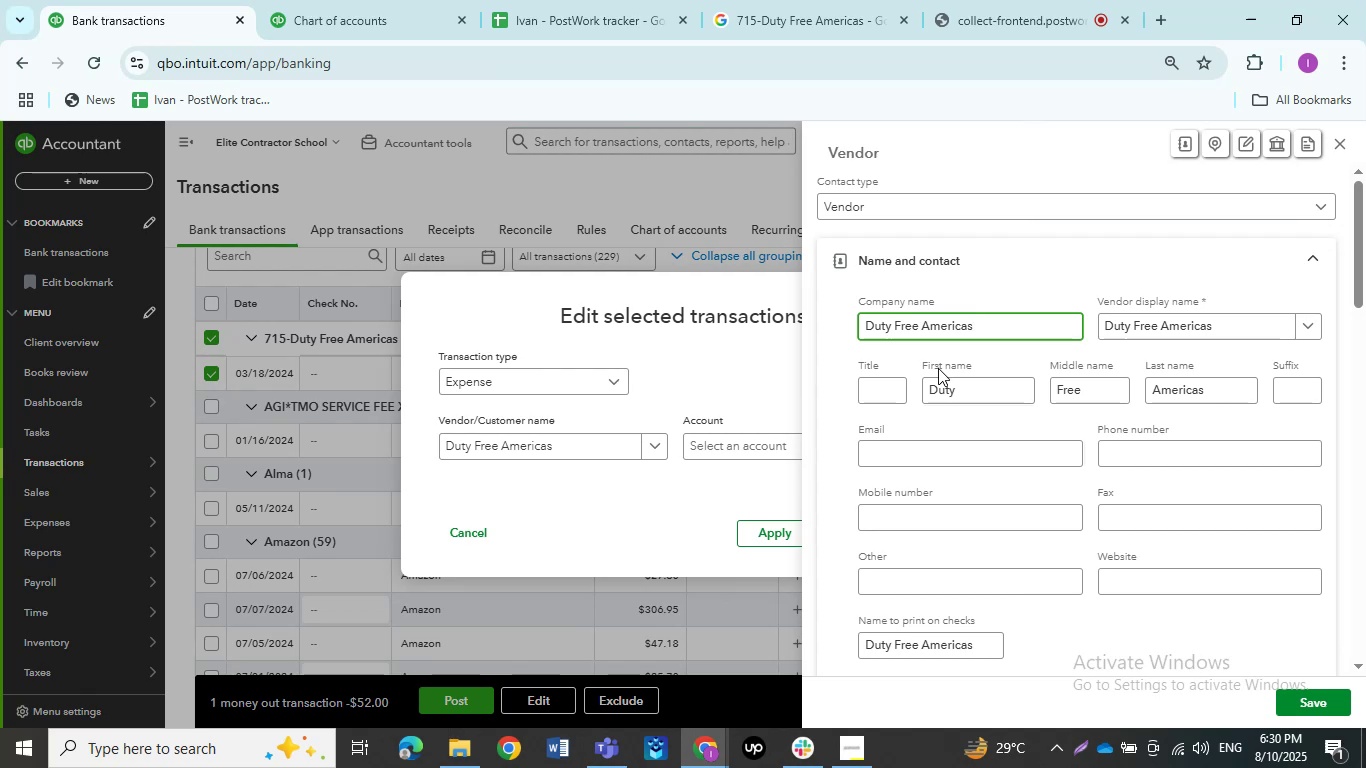 
wait(5.72)
 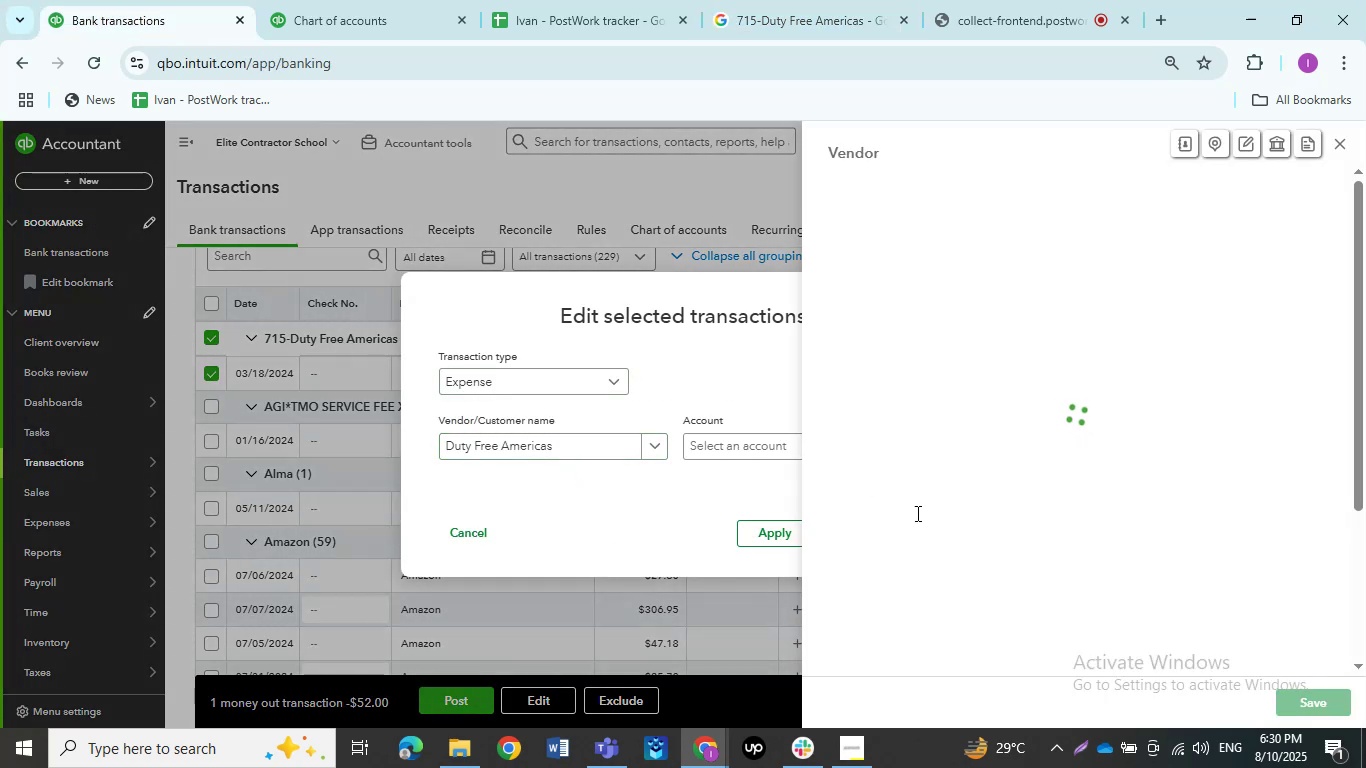 
left_click([1314, 698])
 